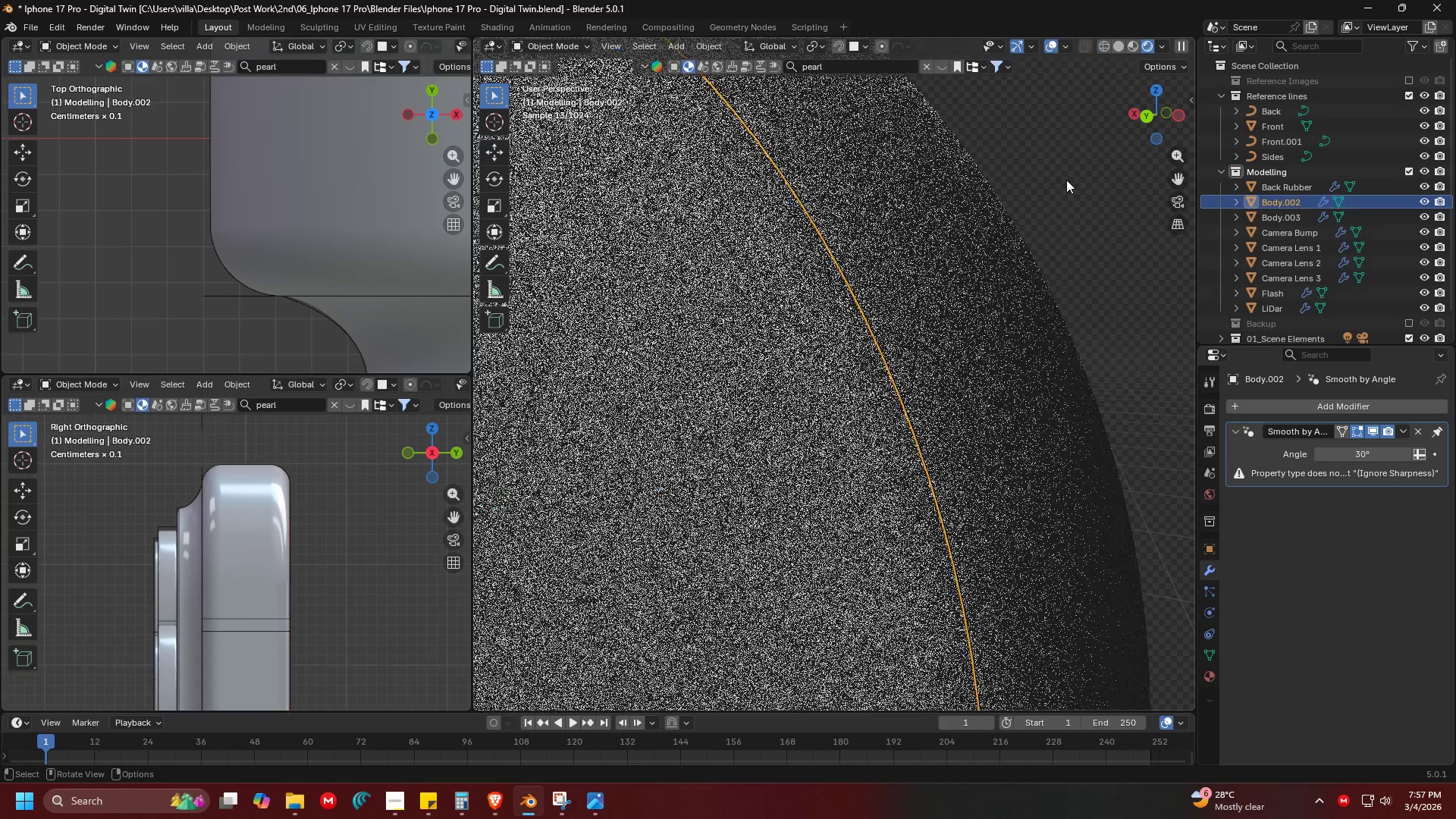 
double_click([1066, 180])
 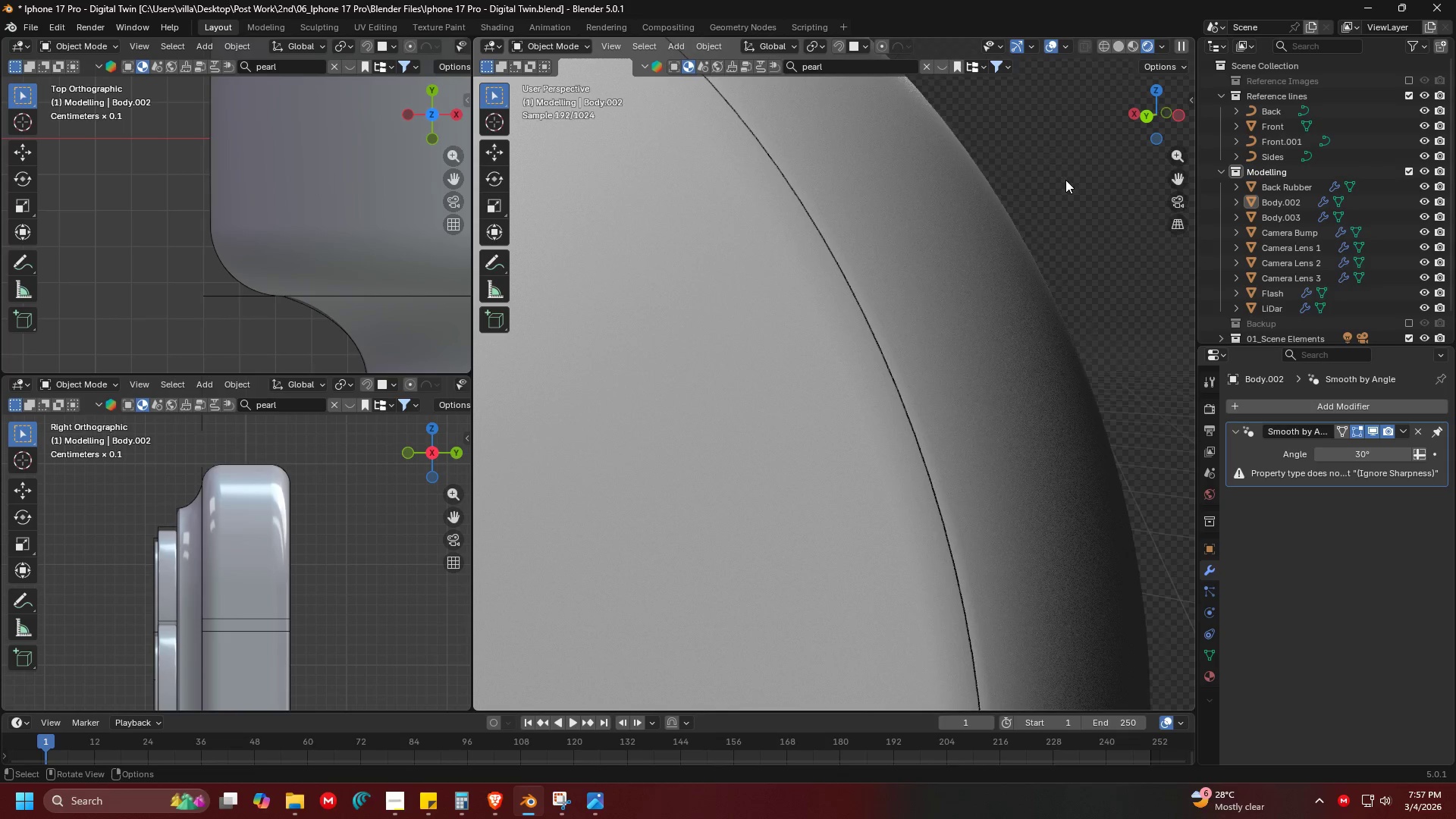 
scroll: coordinate [1006, 205], scroll_direction: down, amount: 4.0
 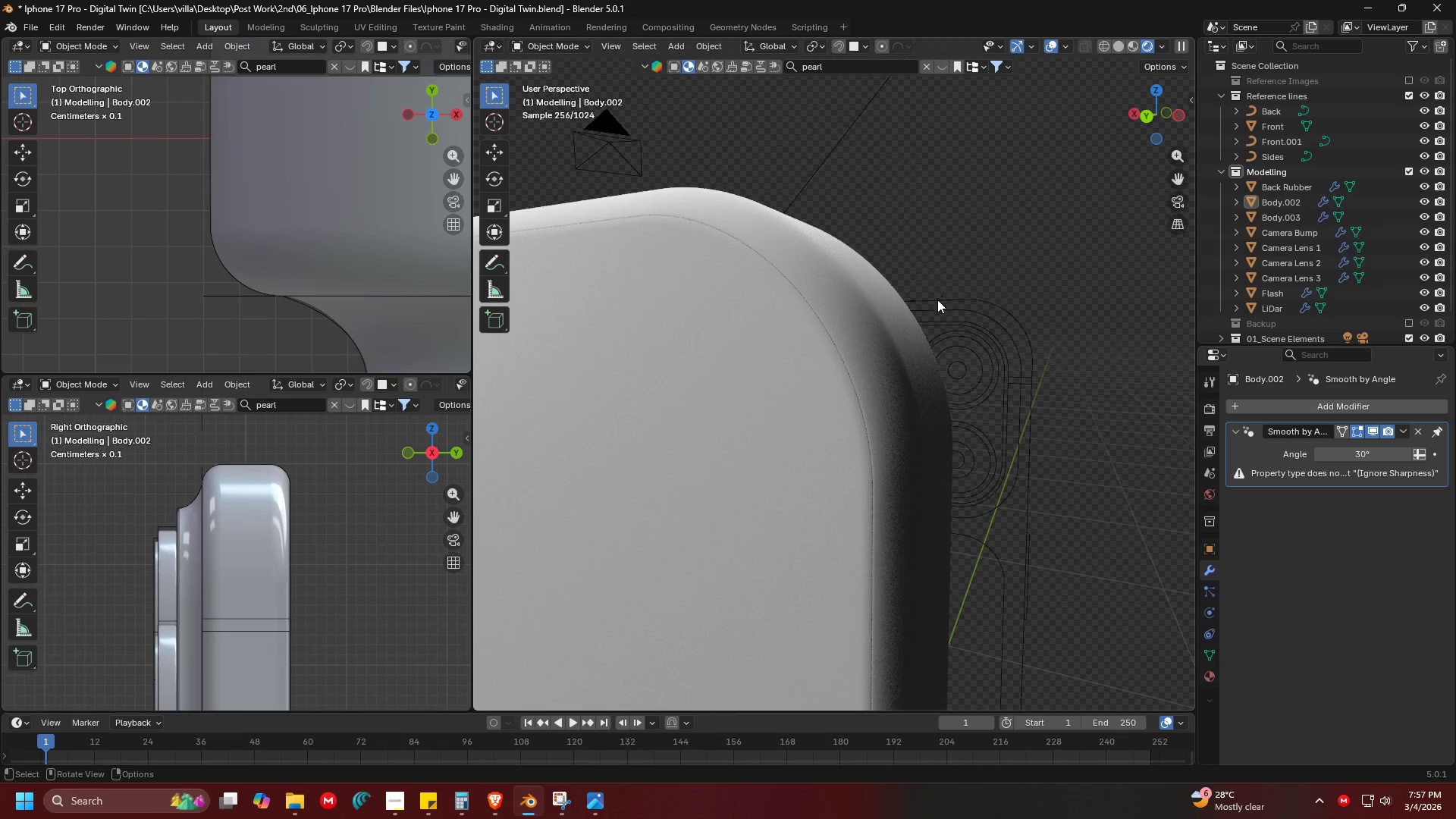 
key(Shift+ShiftLeft)
 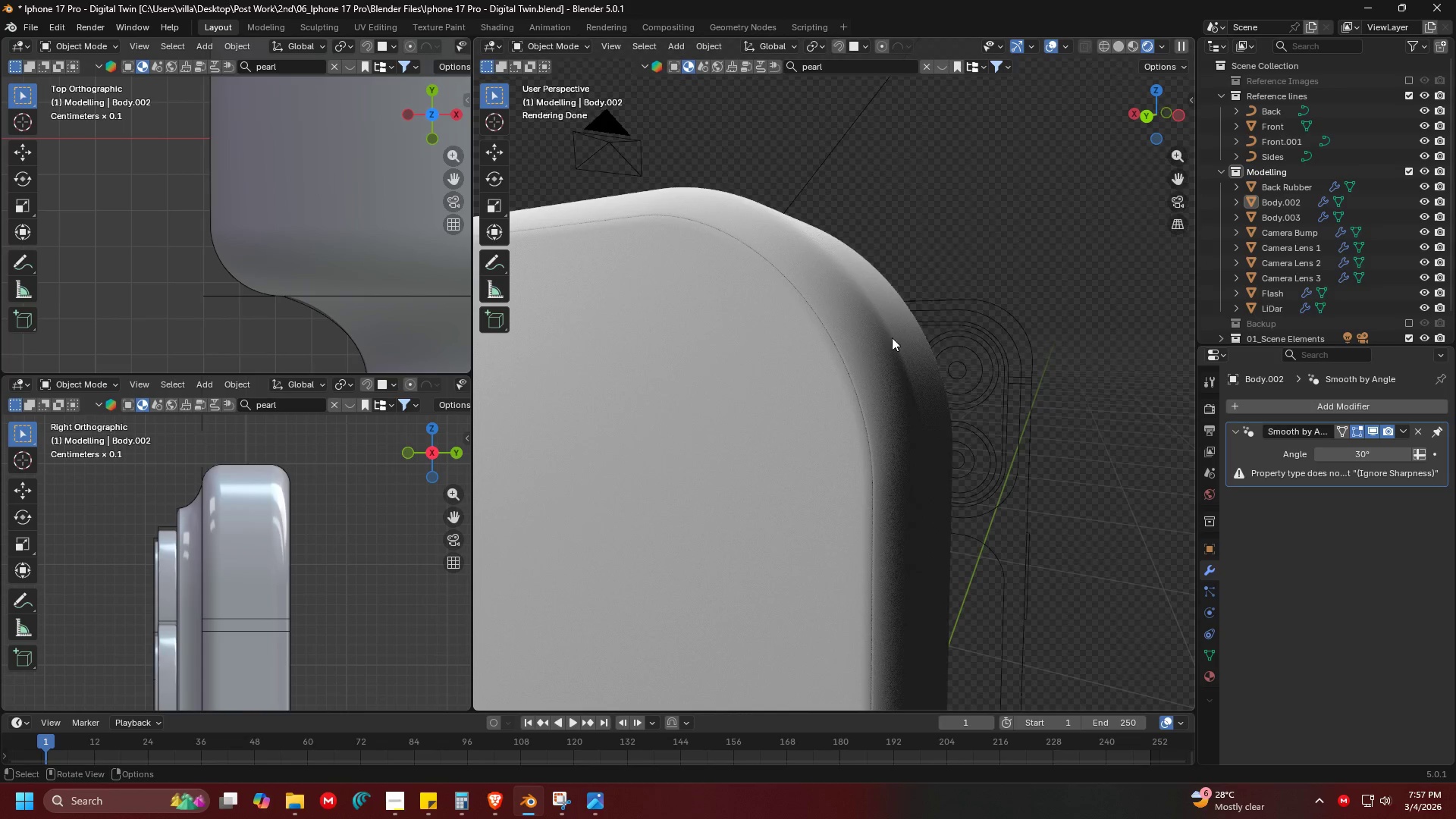 
scroll: coordinate [902, 173], scroll_direction: down, amount: 5.0
 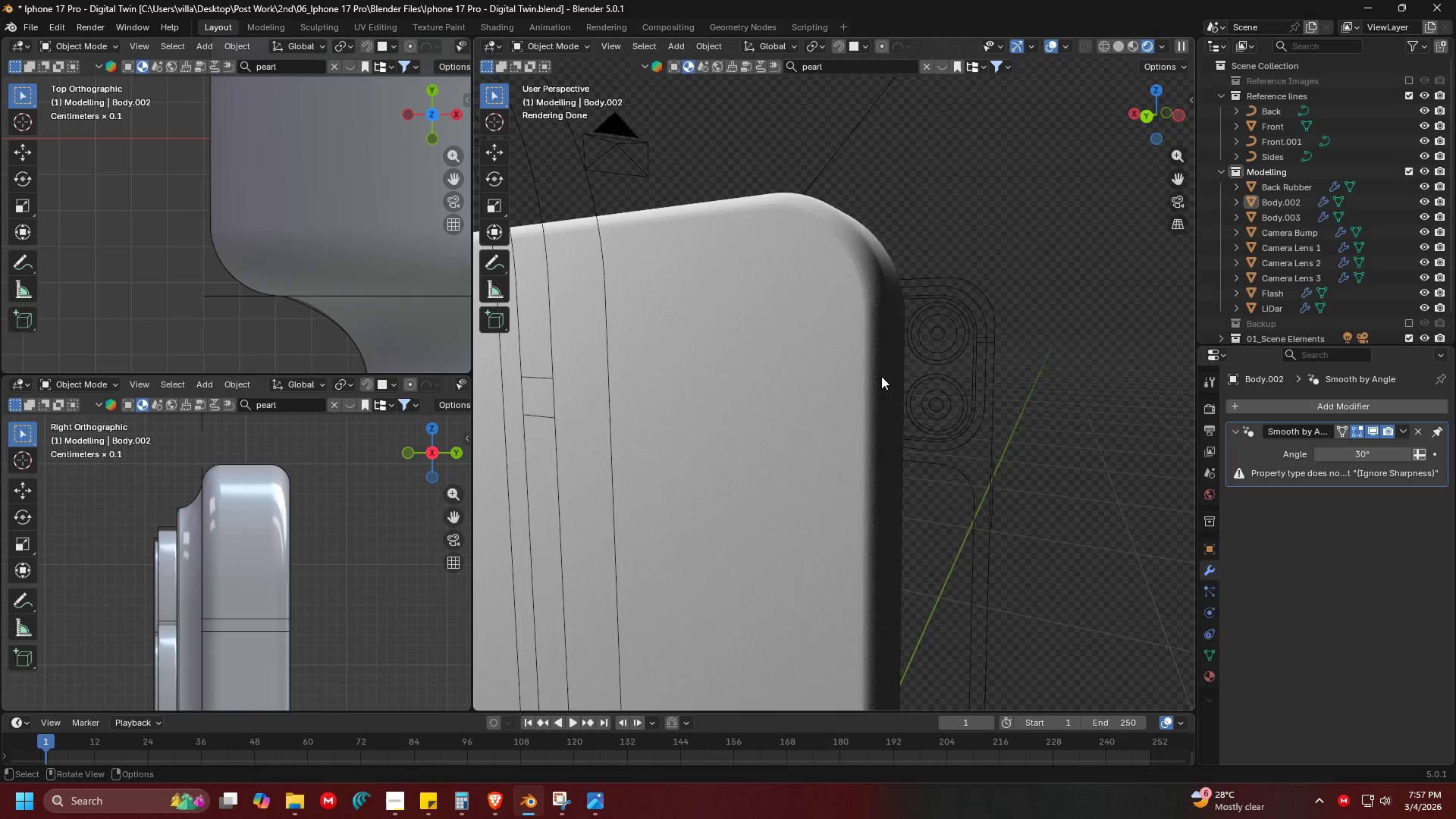 
key(Shift+ShiftLeft)
 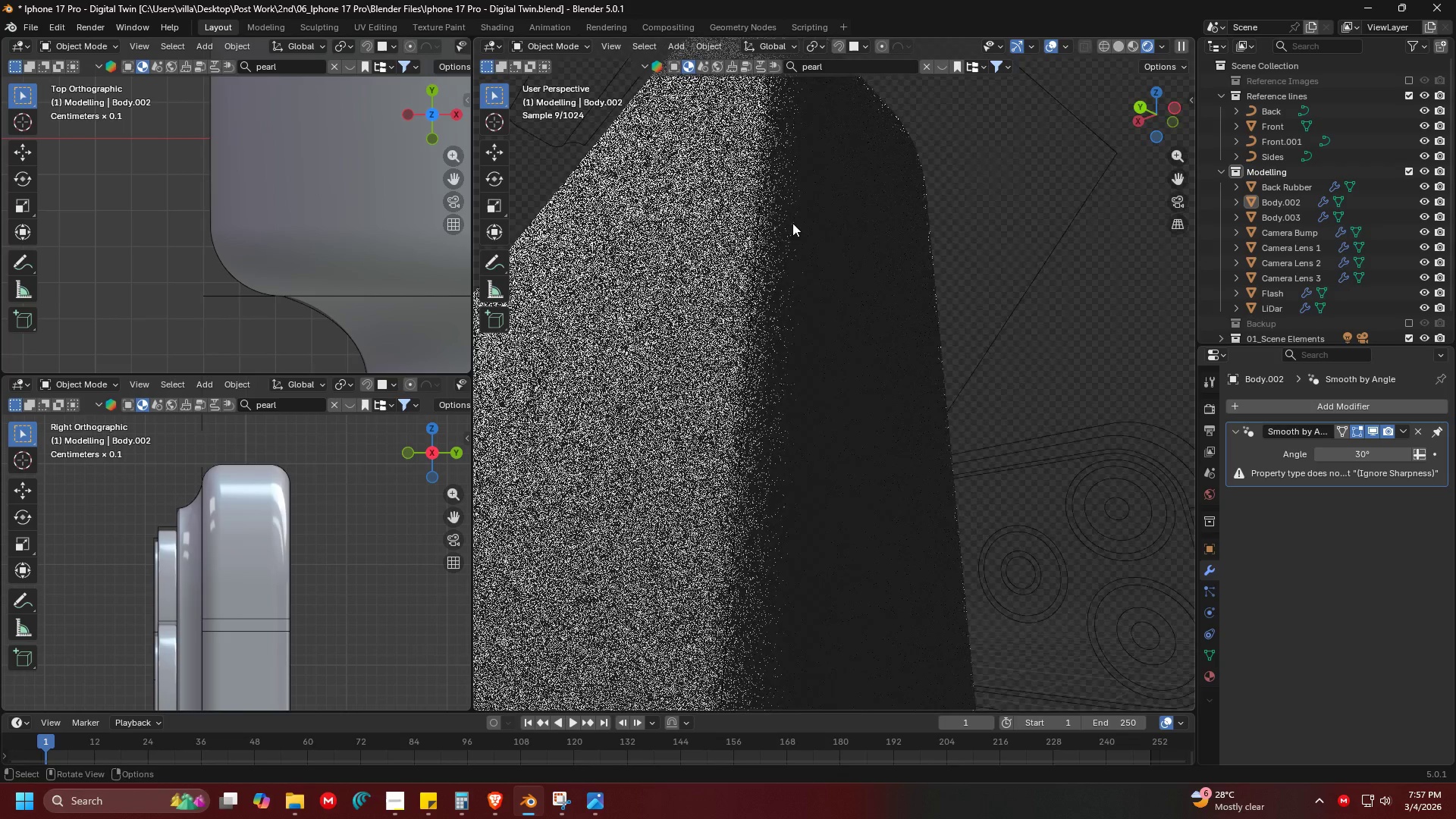 
scroll: coordinate [817, 217], scroll_direction: up, amount: 8.0
 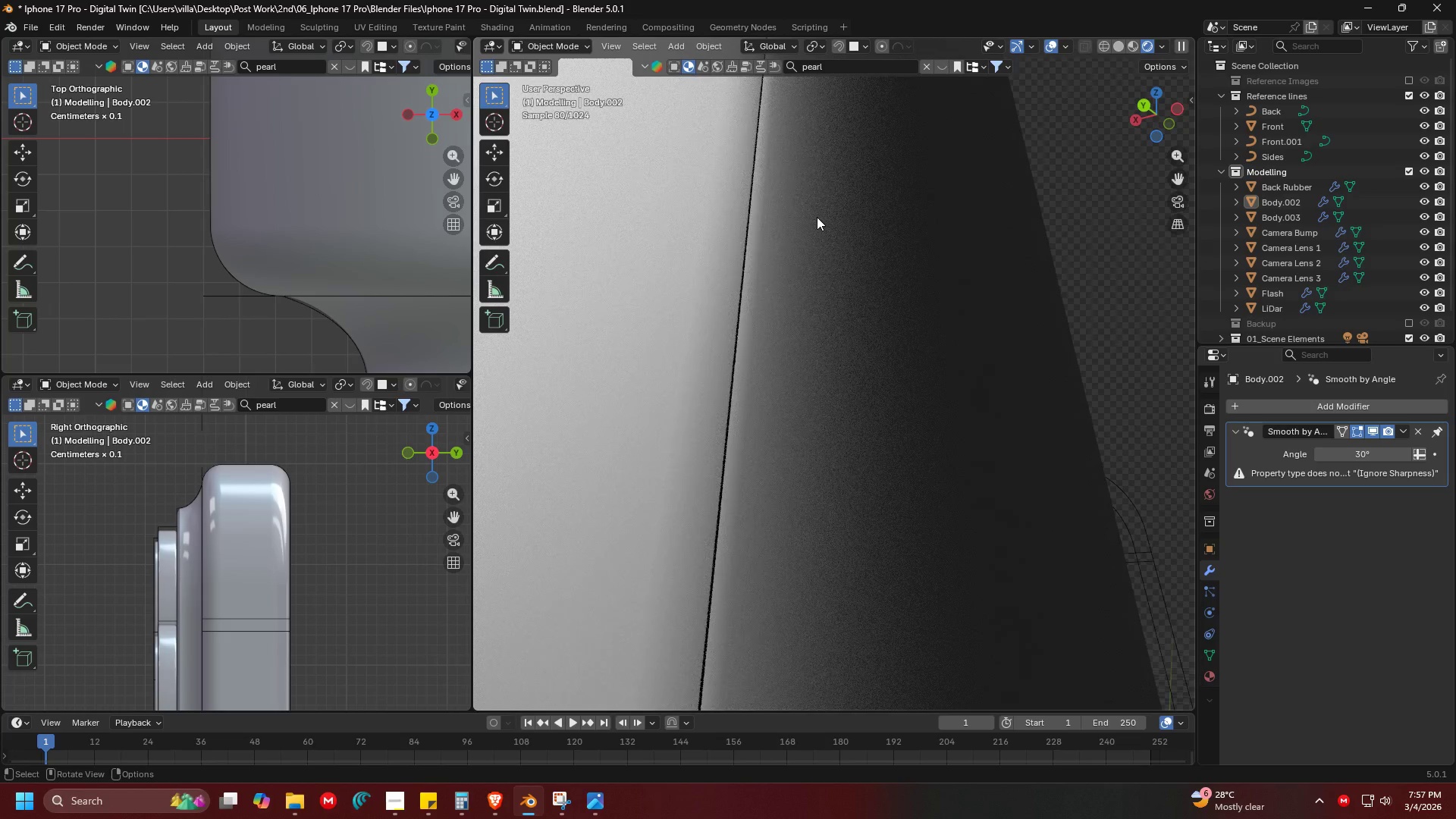 
hold_key(key=ShiftLeft, duration=0.45)
 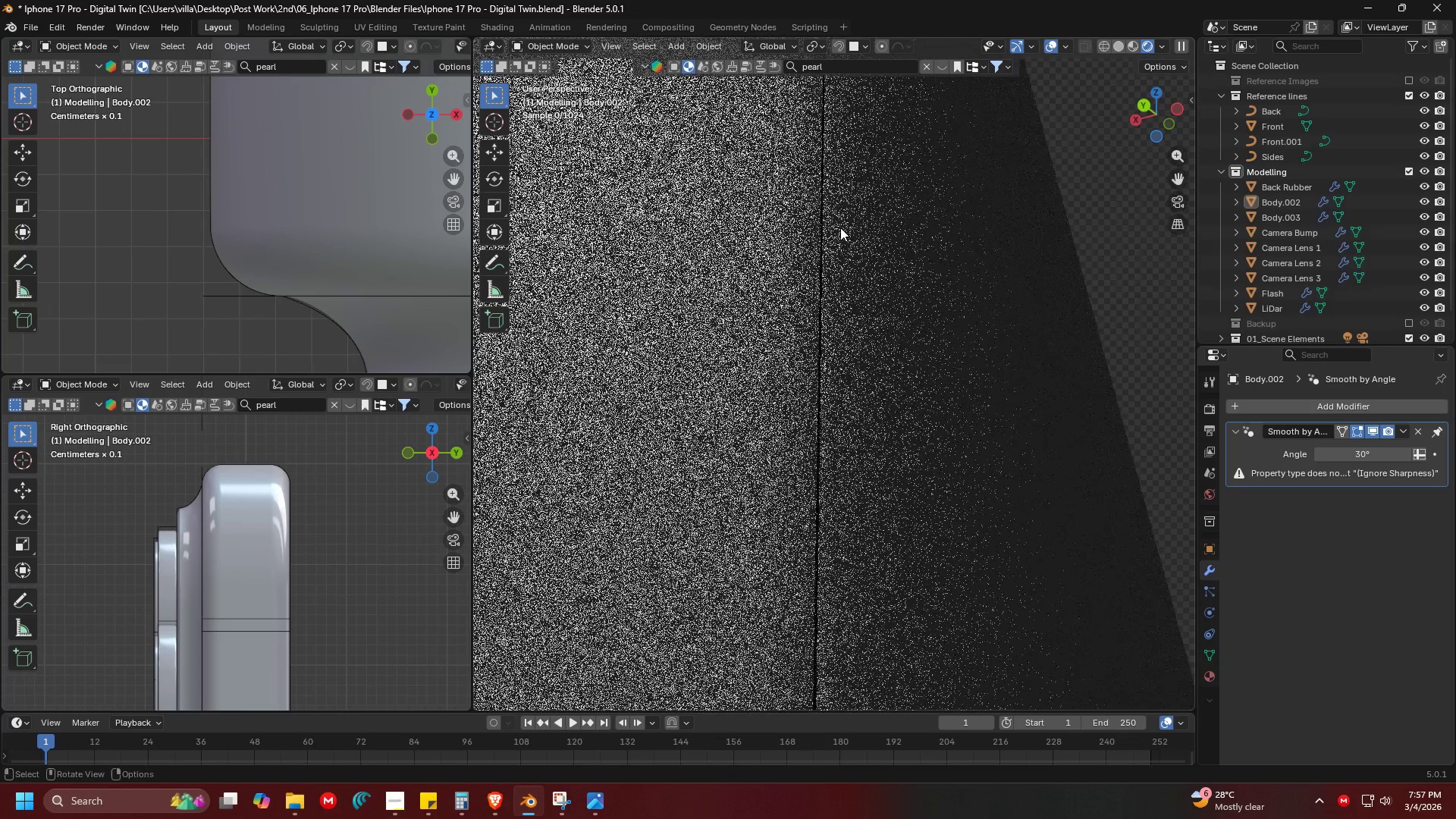 
scroll: coordinate [860, 362], scroll_direction: down, amount: 10.0
 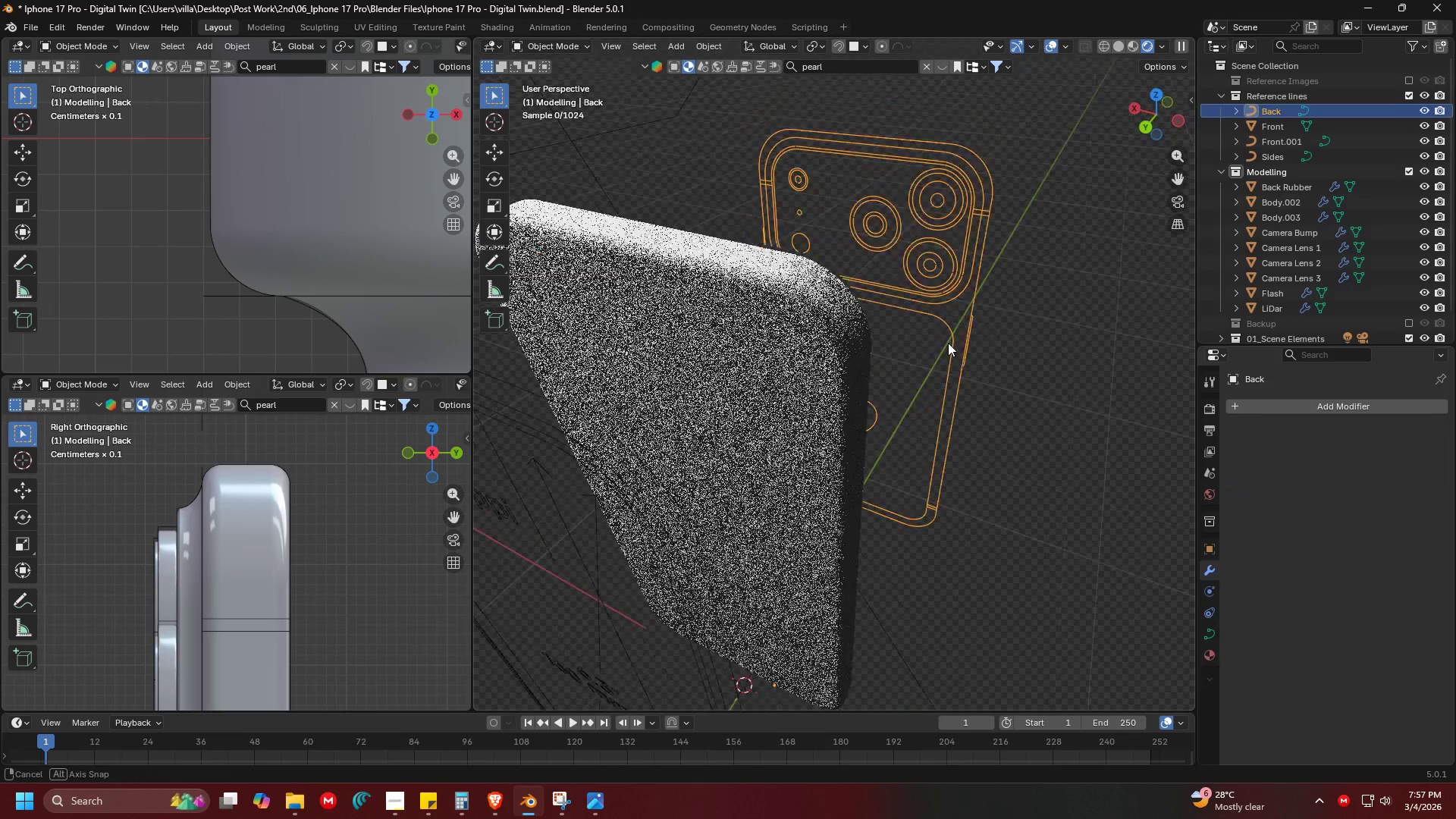 
key(Shift+ShiftLeft)
 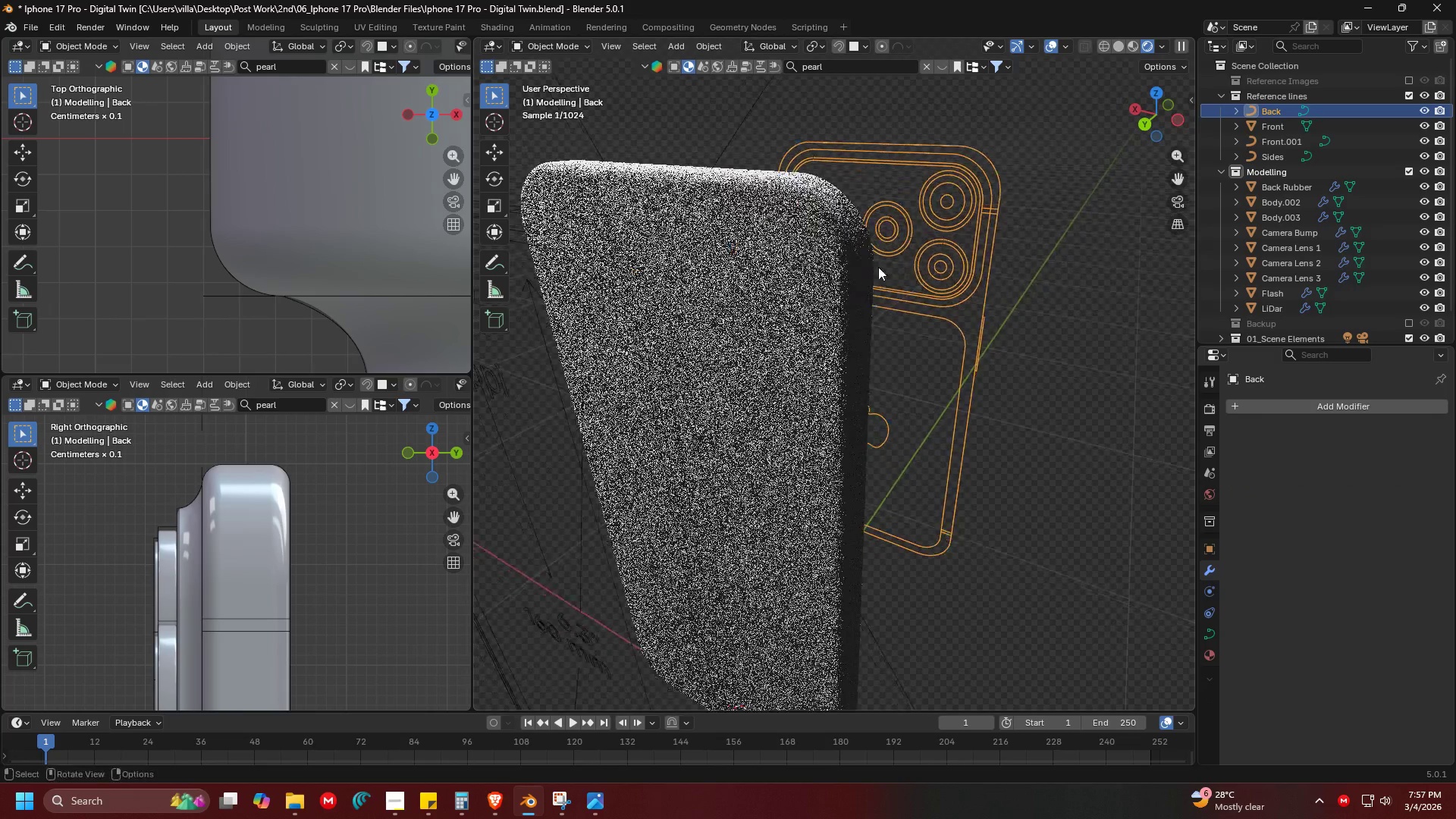 
scroll: coordinate [882, 265], scroll_direction: up, amount: 3.0
 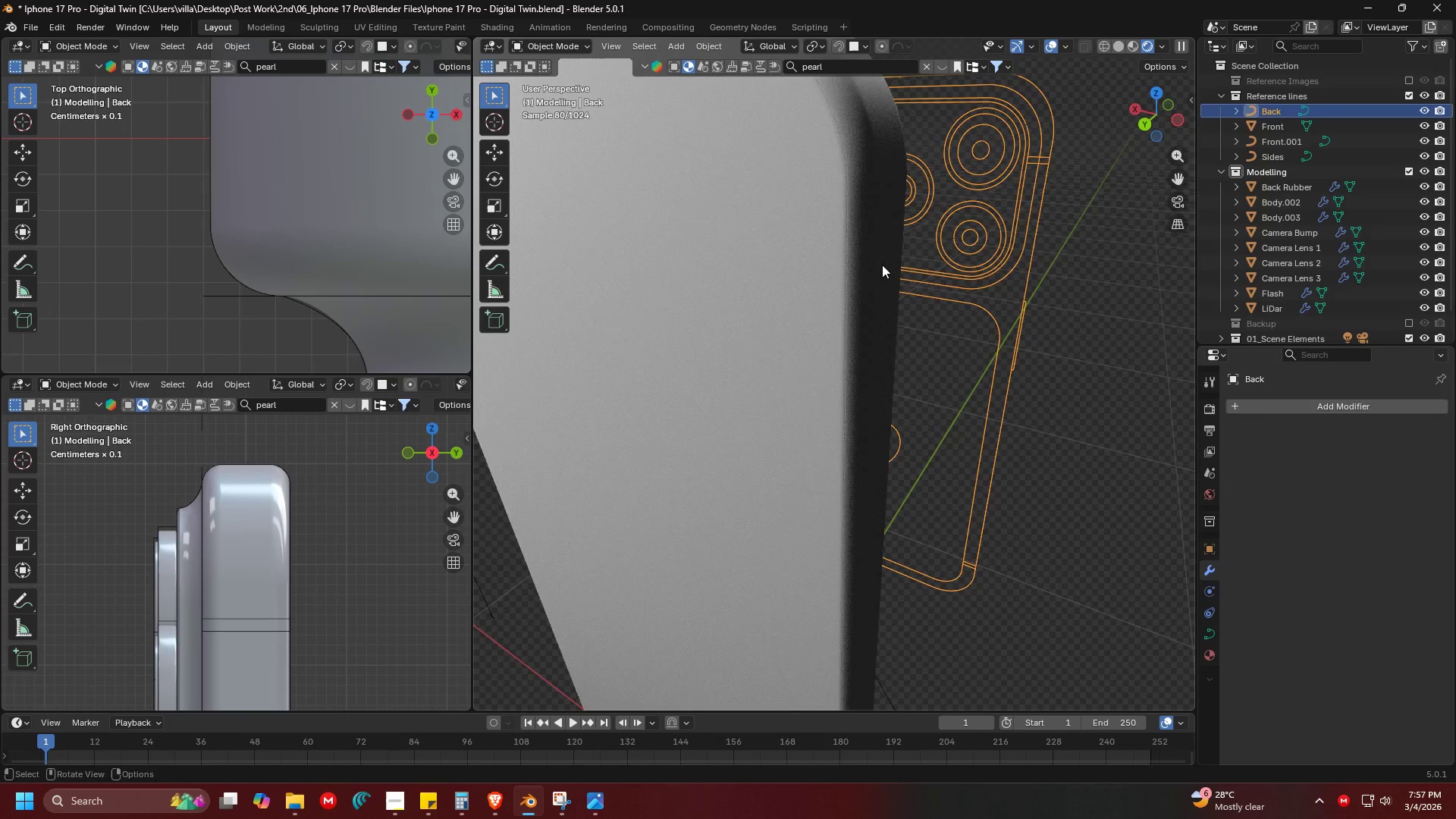 
key(Control+Z)
 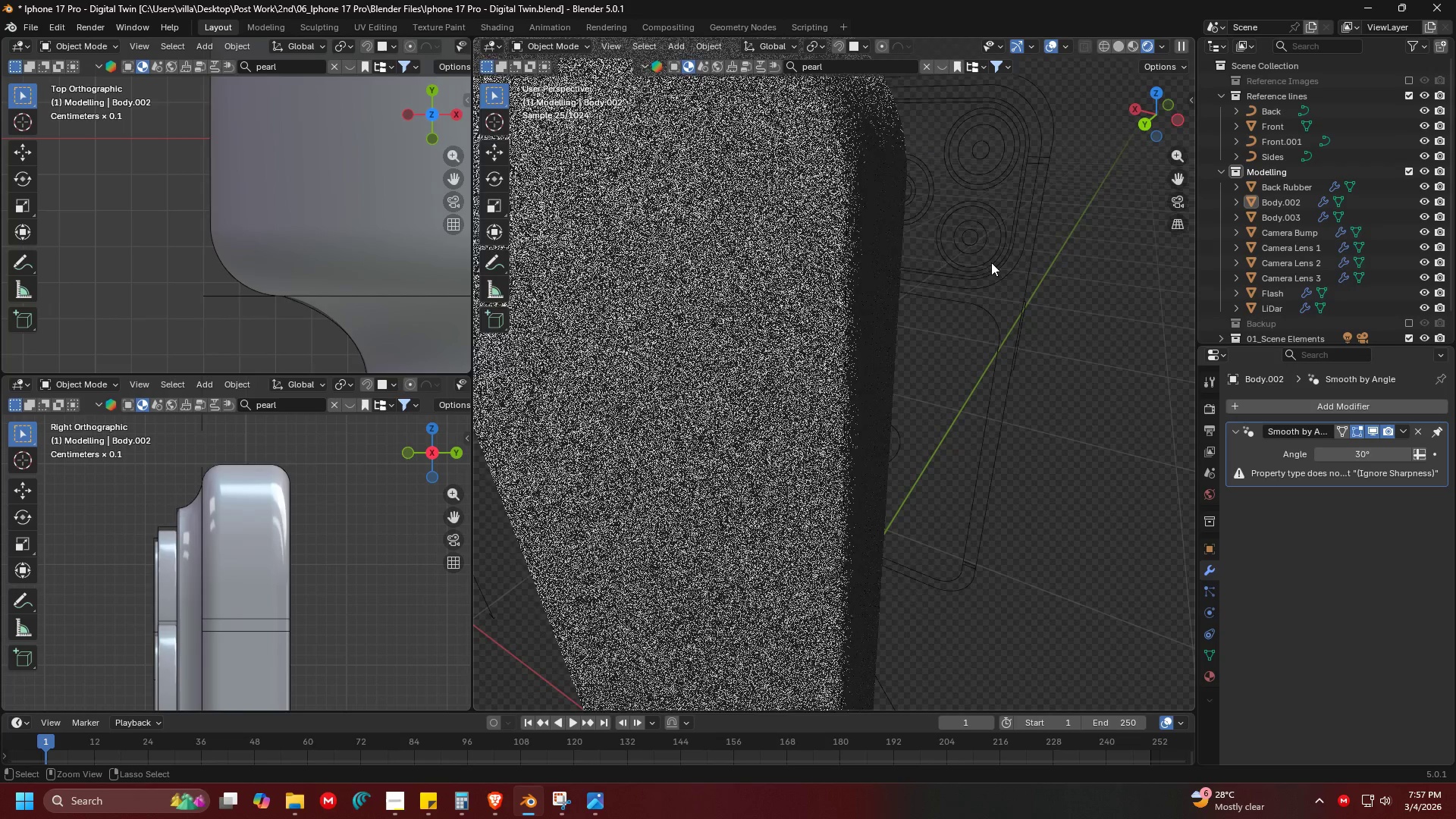 
key(Control+Z)
 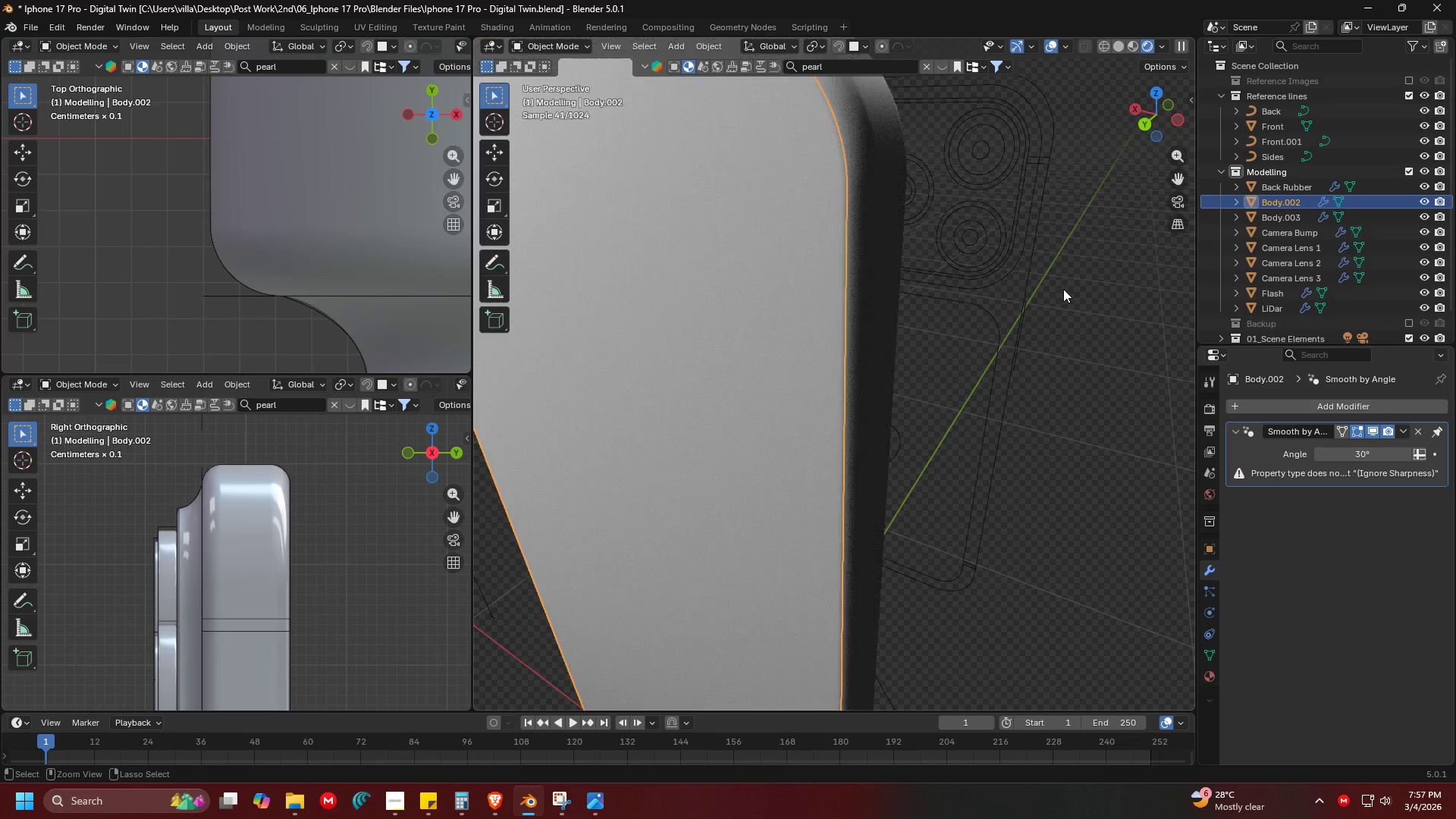 
key(Control+Z)
 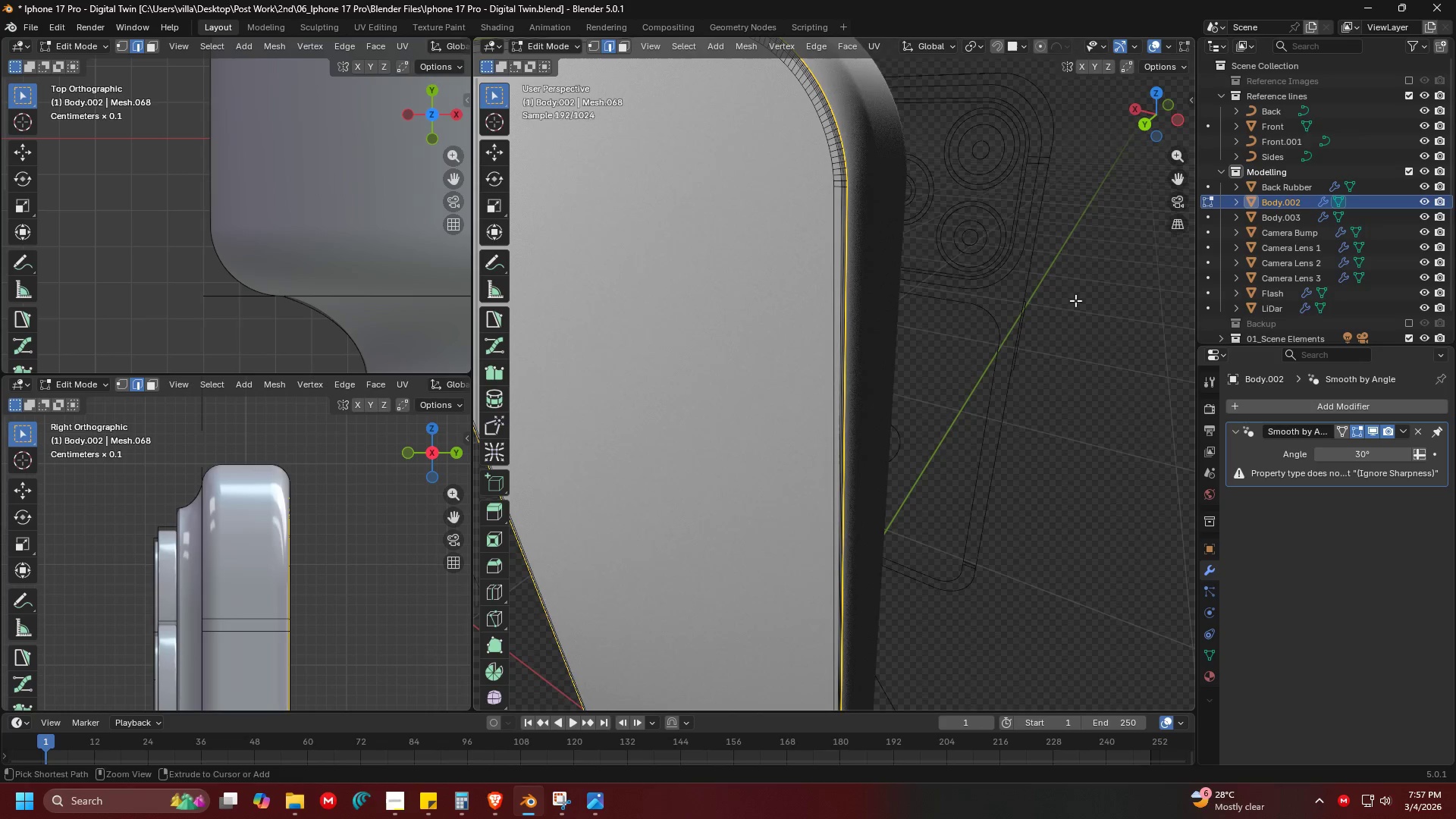 
key(Shift+ShiftLeft)
 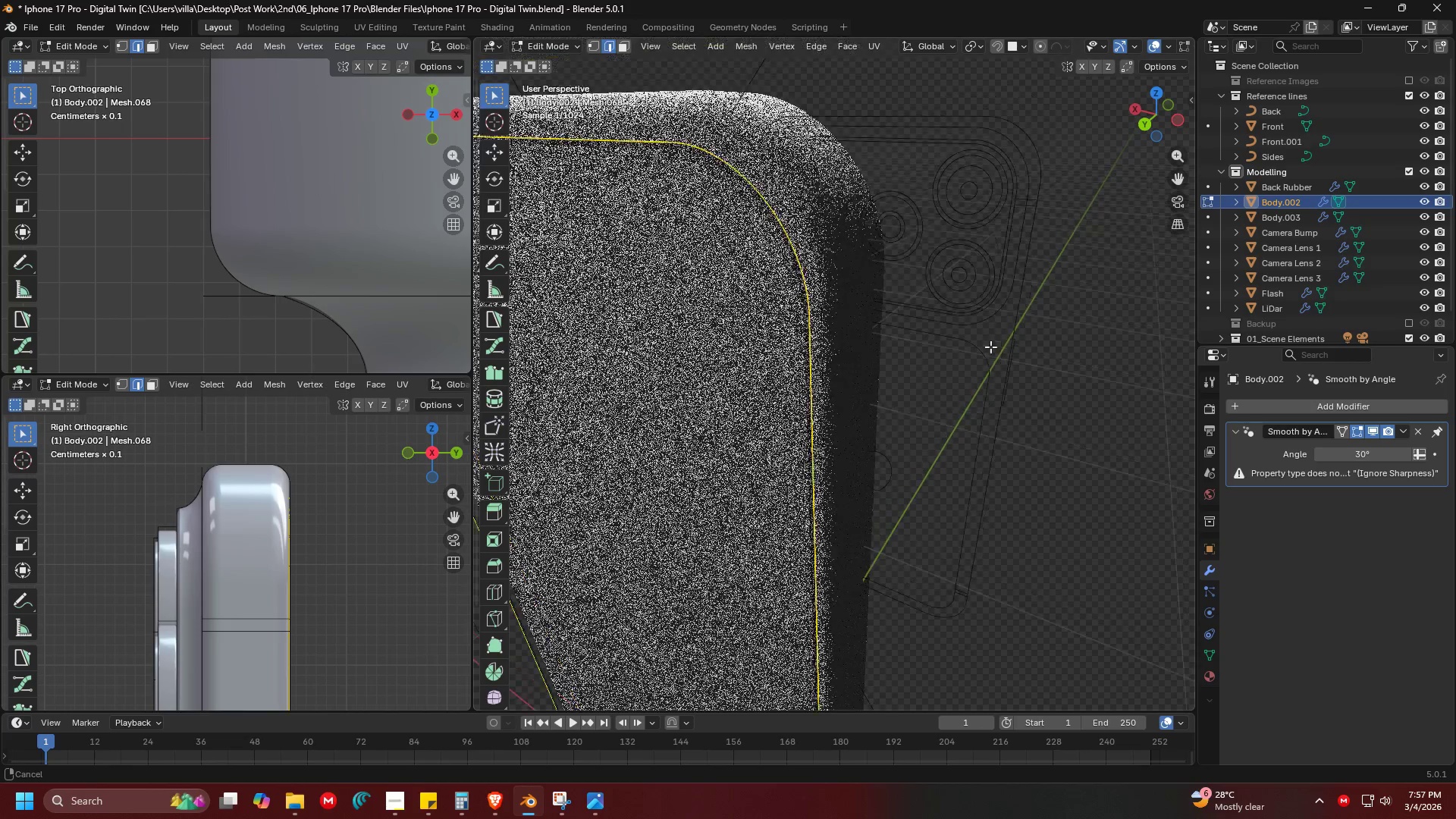 
hold_key(key=ShiftLeft, duration=0.38)
 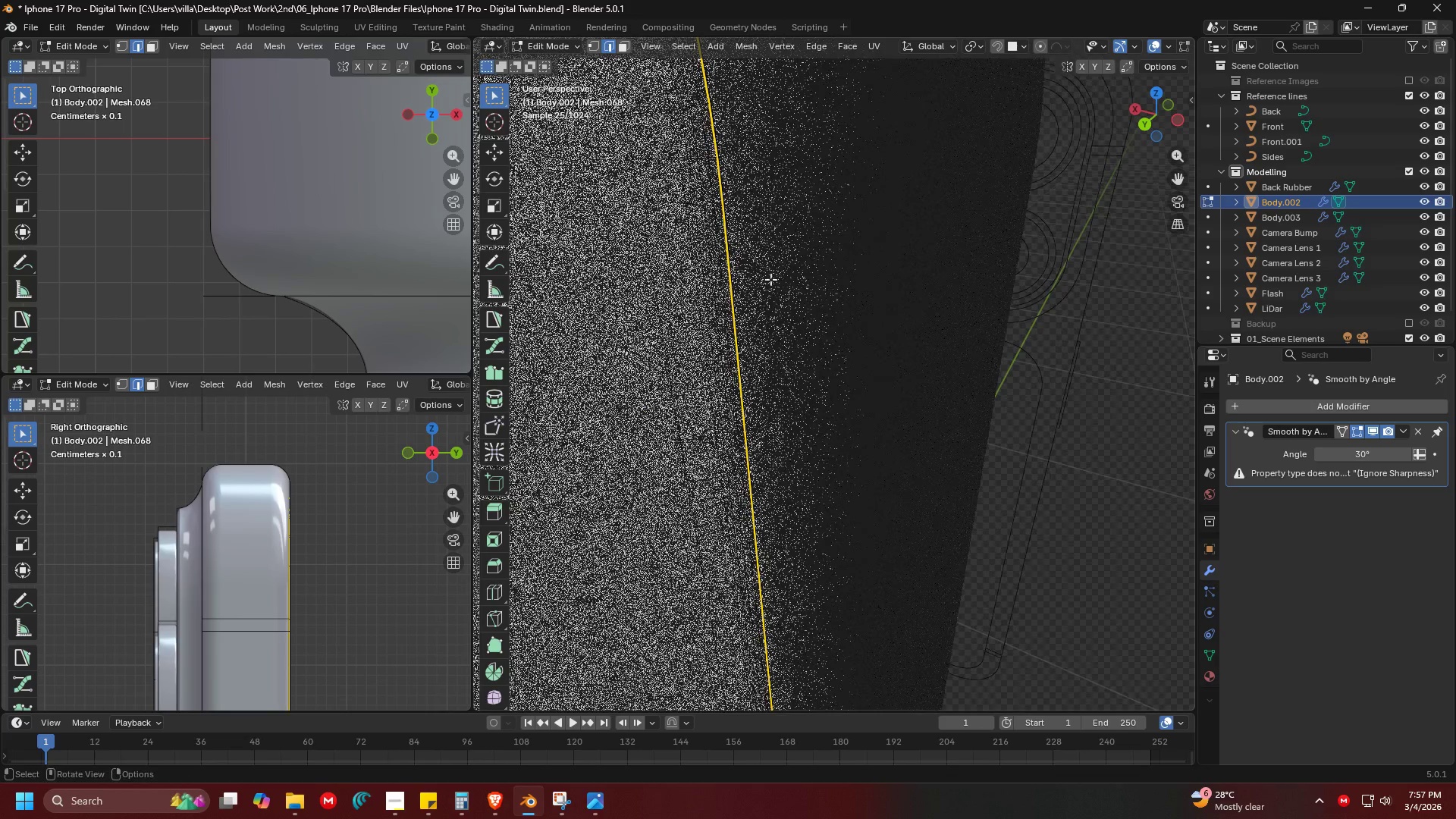 
scroll: coordinate [964, 369], scroll_direction: up, amount: 6.0
 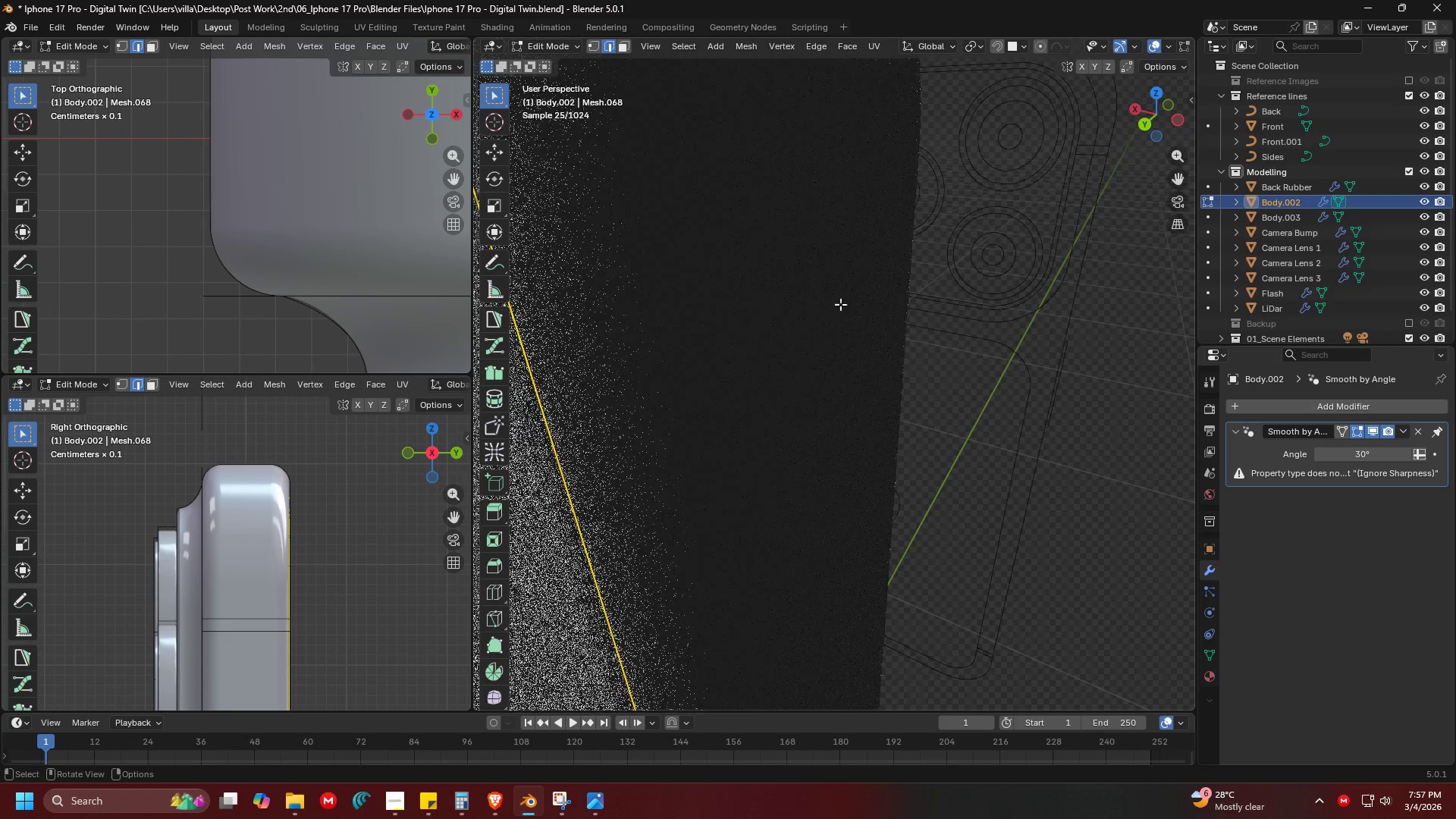 
key(Control+Z)
 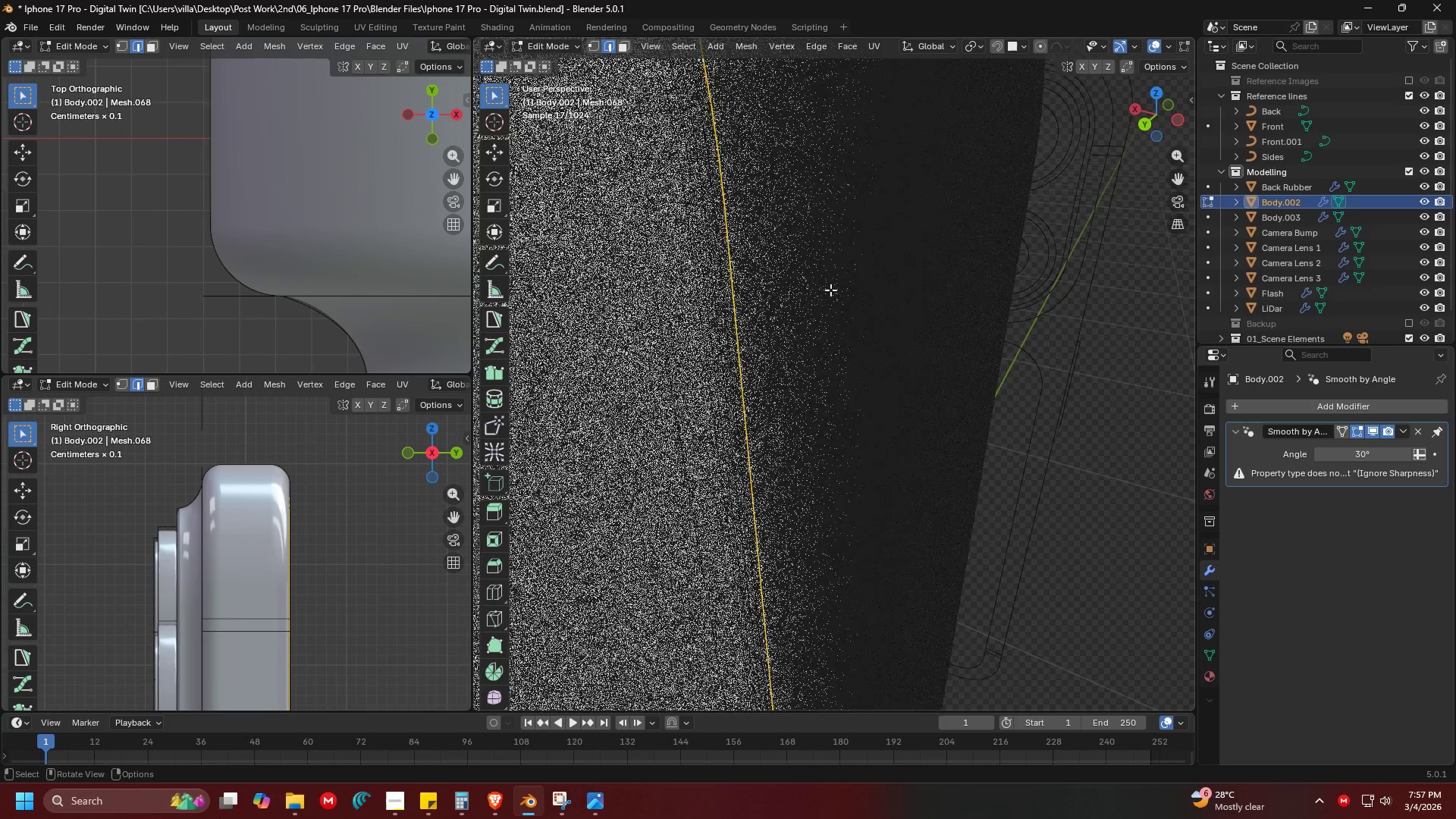 
key(Shift+ShiftLeft)
 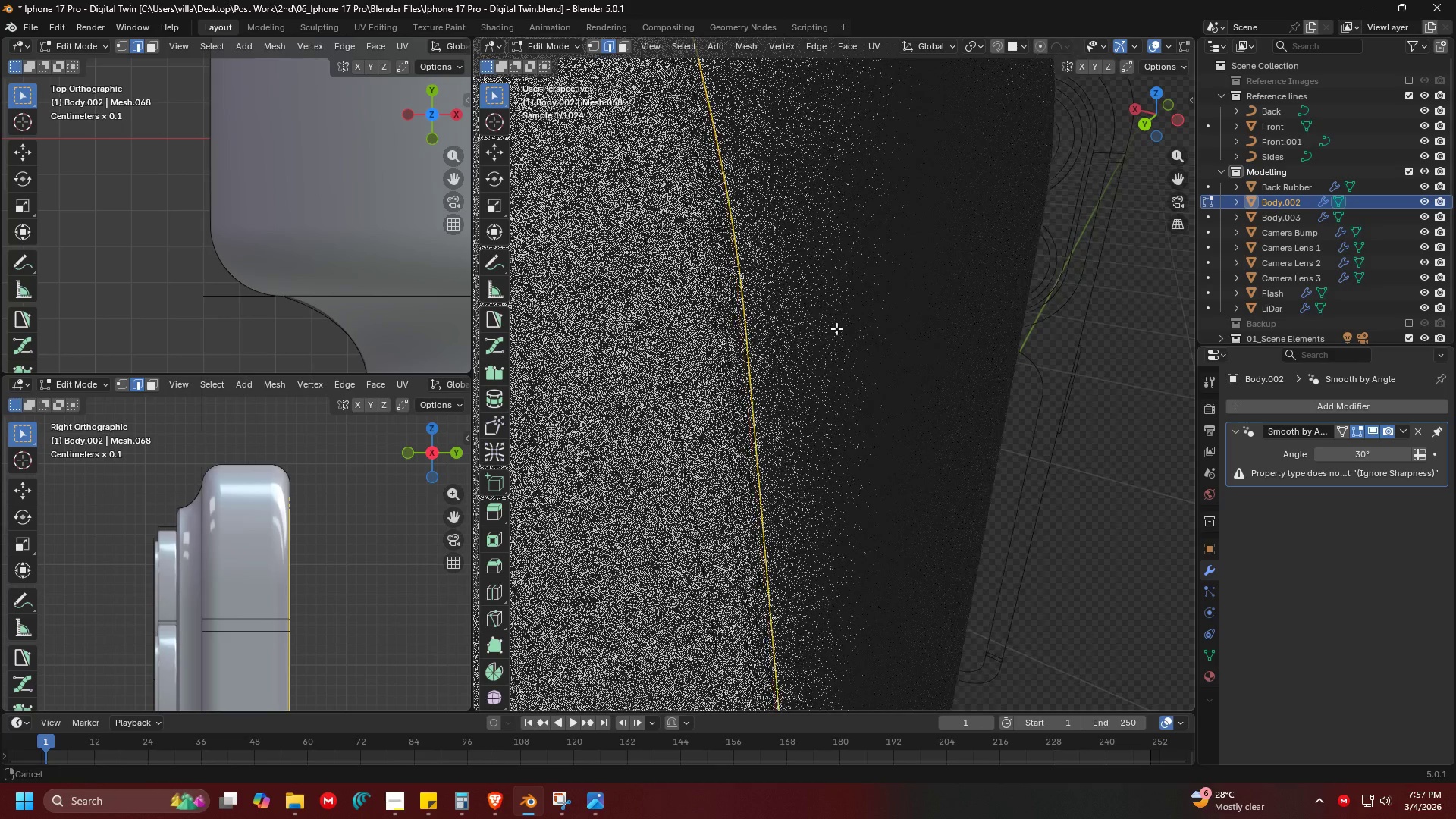 
key(Shift+ShiftLeft)
 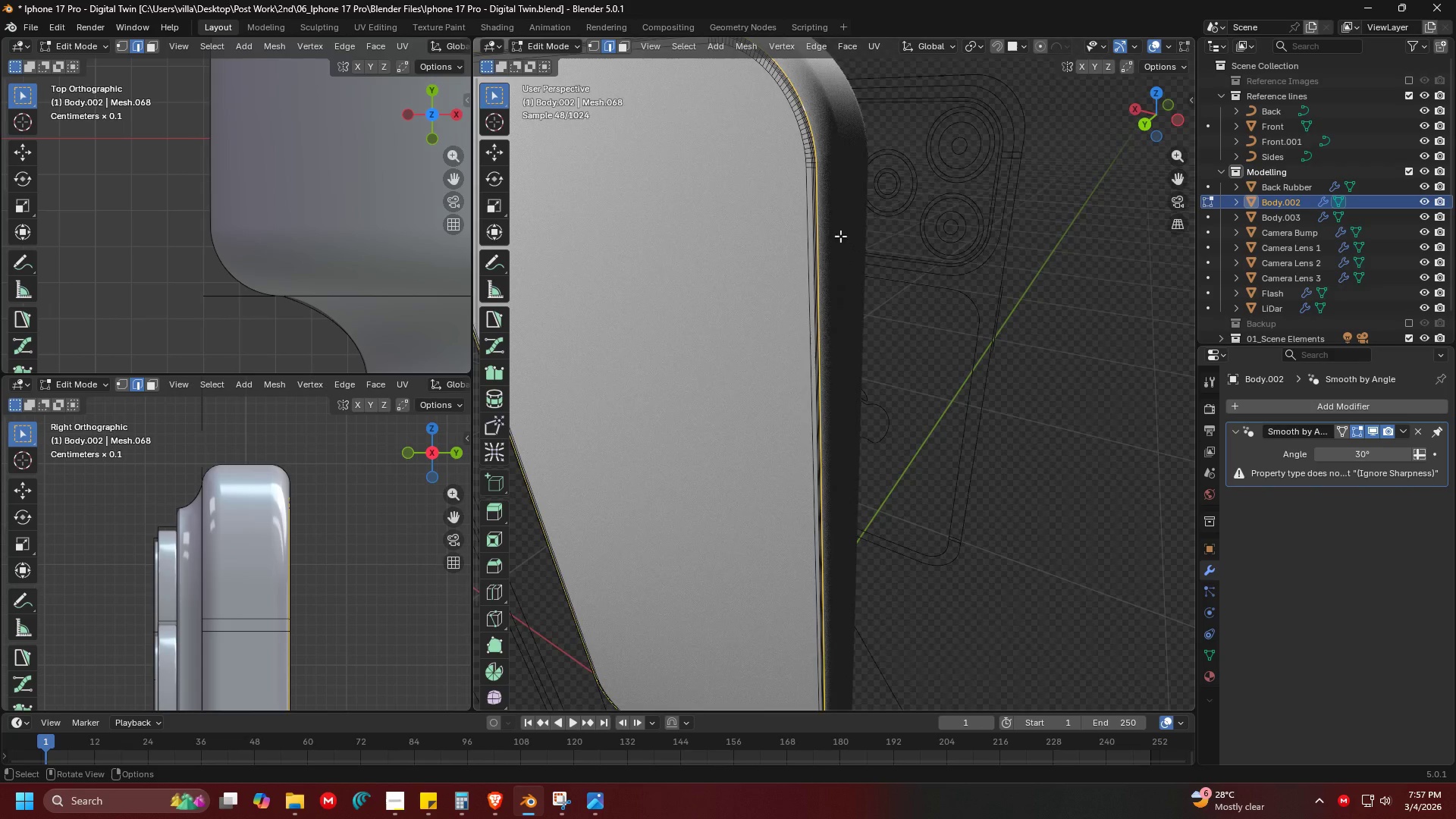 
scroll: coordinate [840, 326], scroll_direction: down, amount: 7.0
 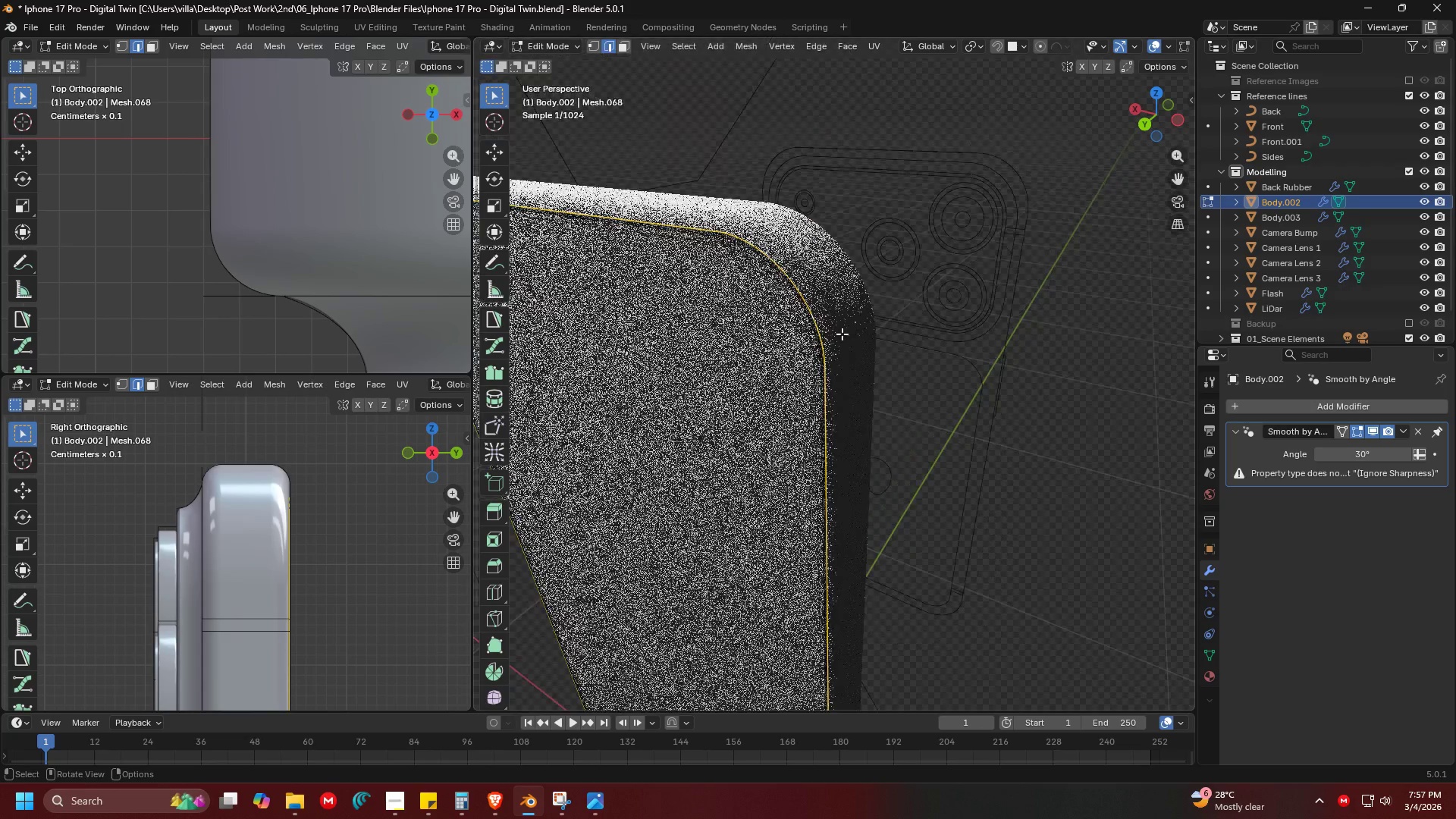 
key(Shift+ShiftLeft)
 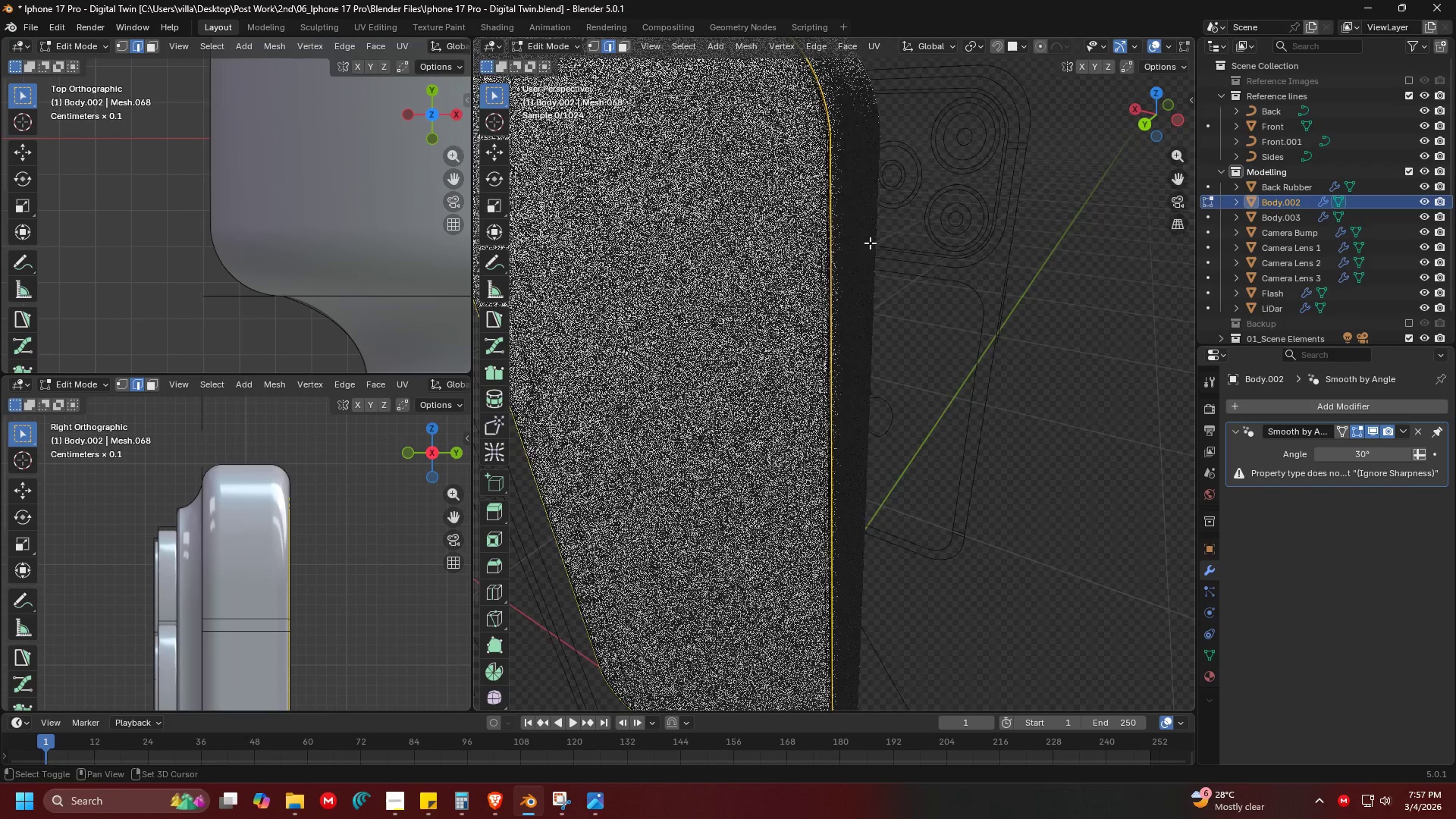 
scroll: coordinate [877, 243], scroll_direction: up, amount: 1.0
 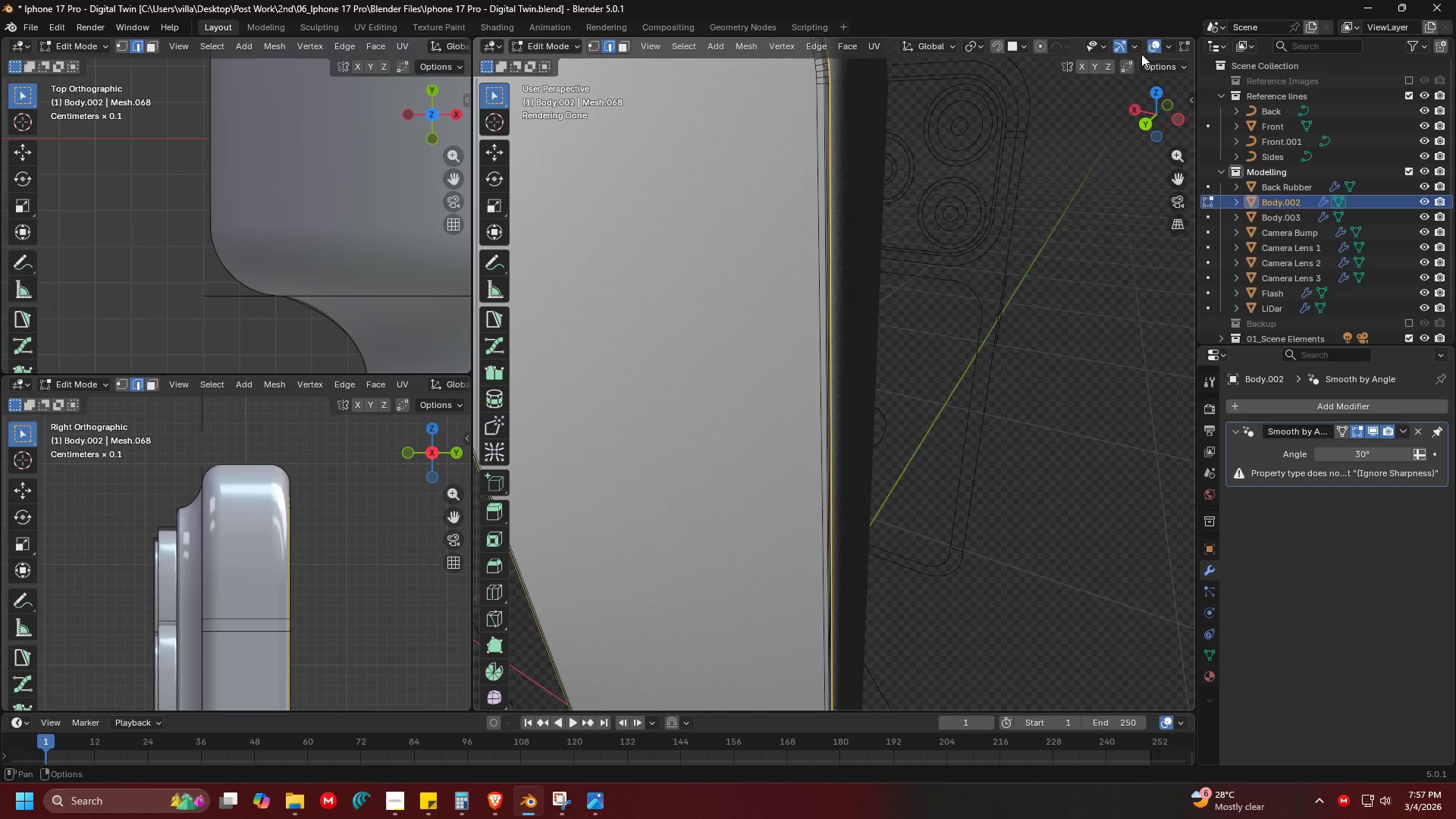 
left_click([1154, 42])
 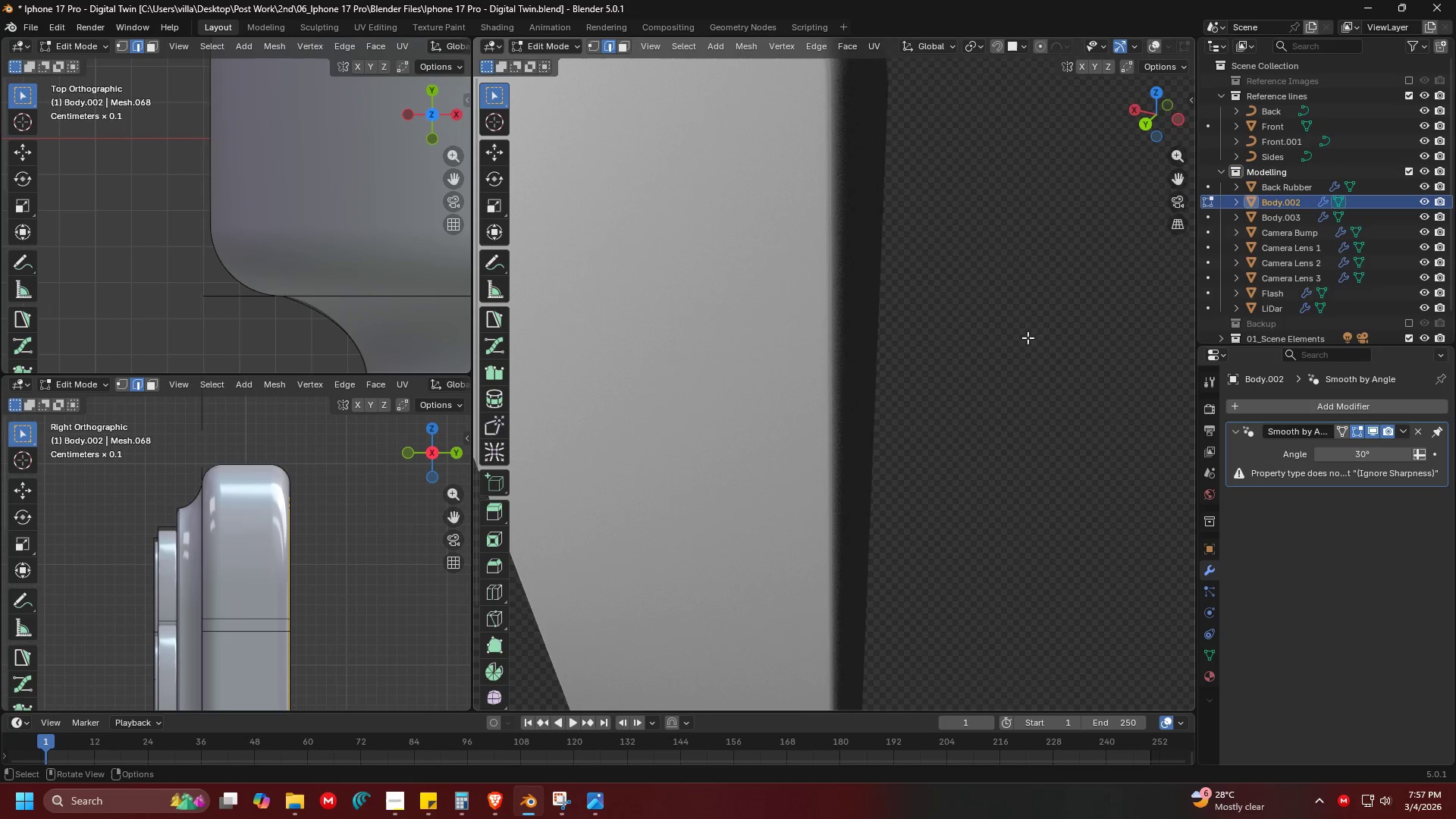 
key(Control+B)
 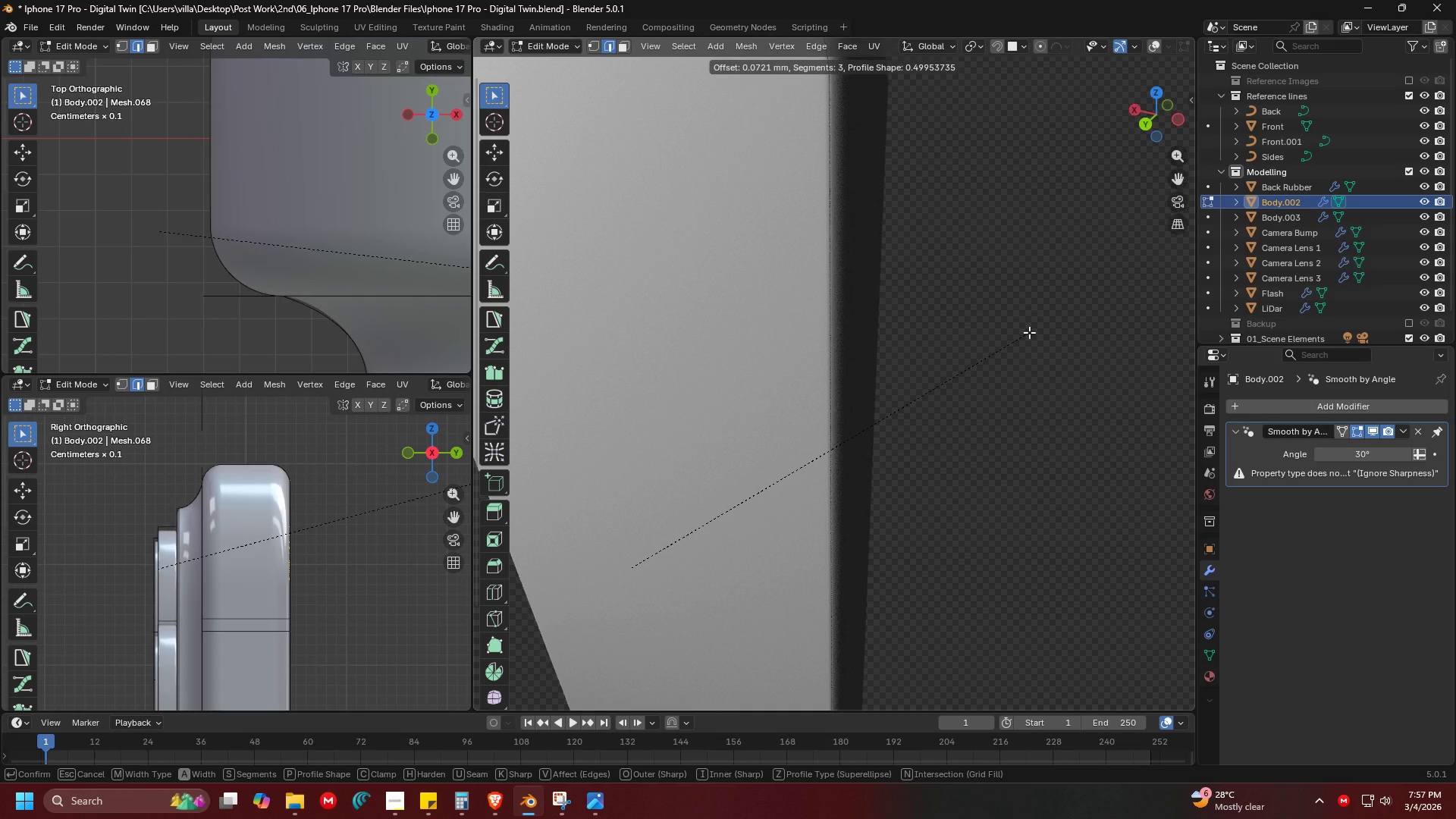 
wait(10.98)
 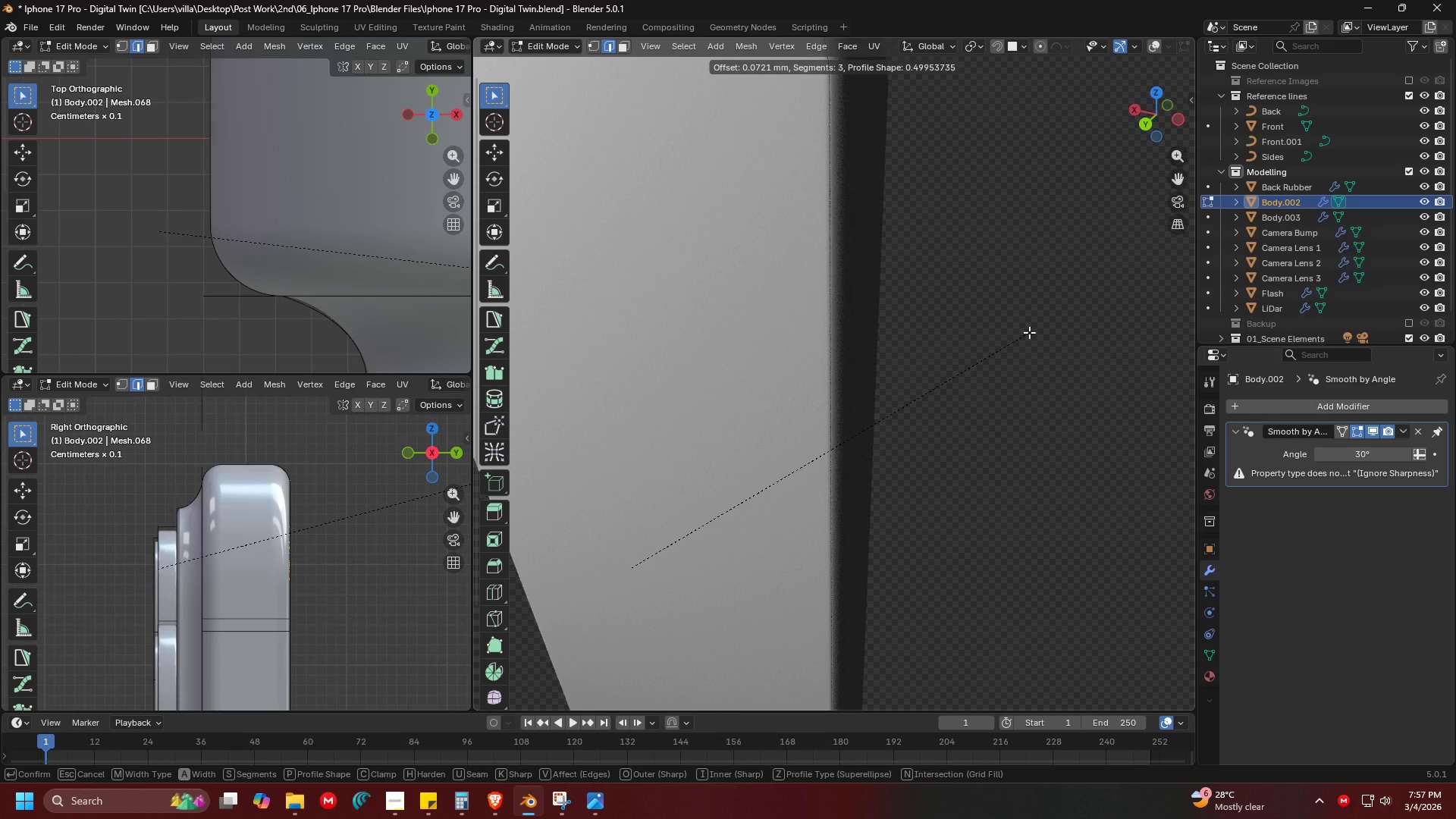 
left_click([1029, 332])
 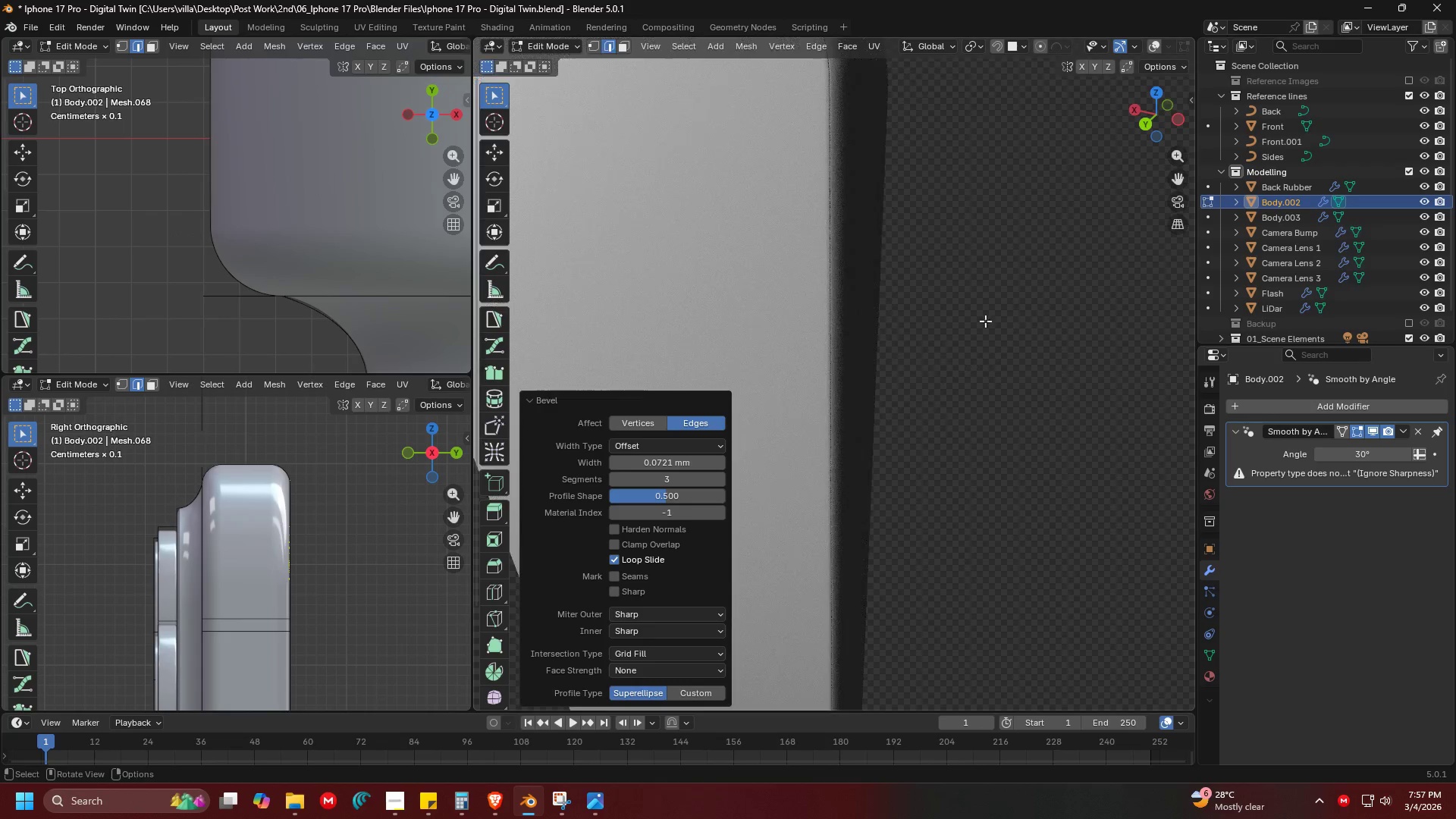 
key(Shift+ShiftLeft)
 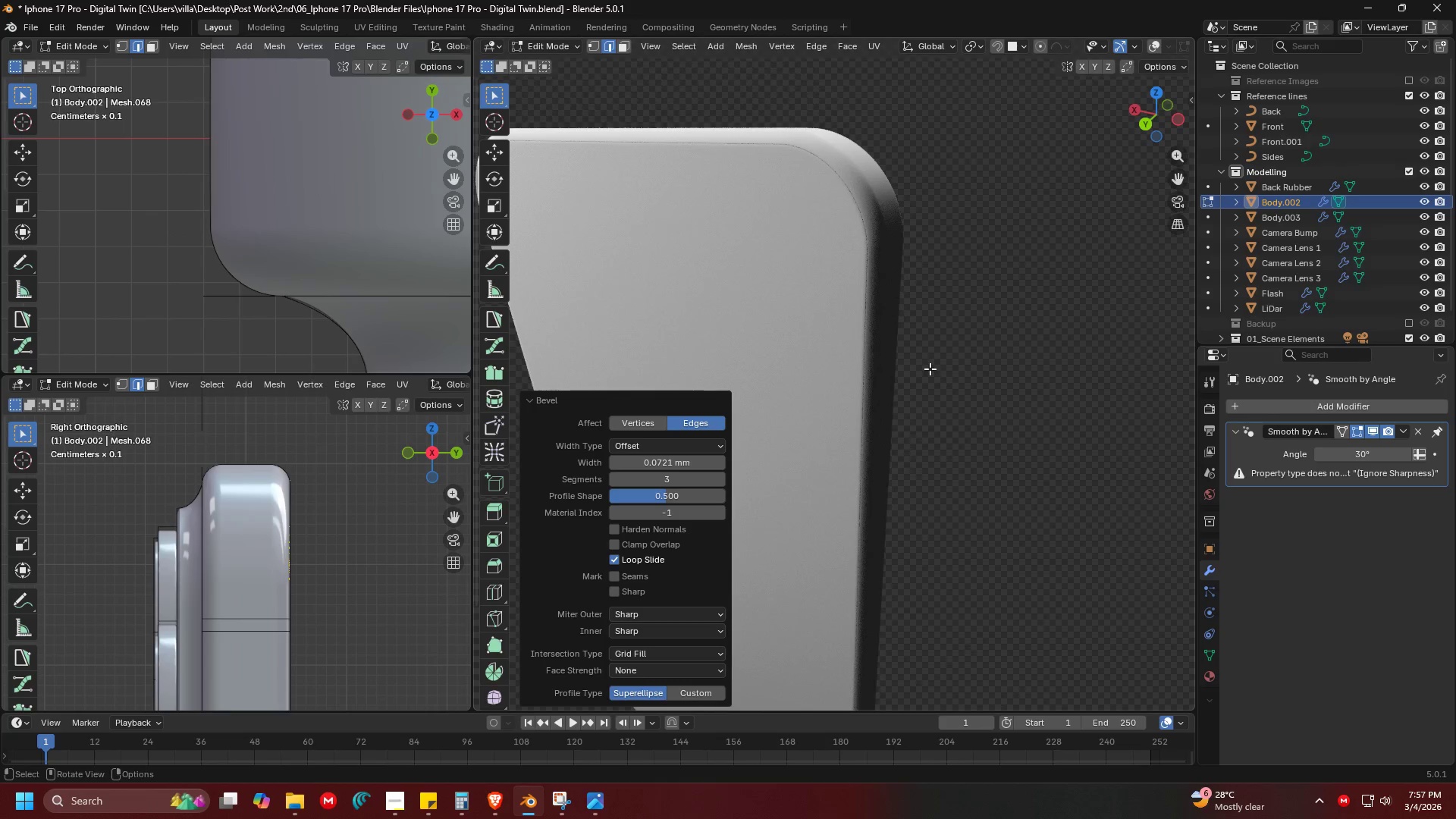 
scroll: coordinate [903, 309], scroll_direction: down, amount: 4.0
 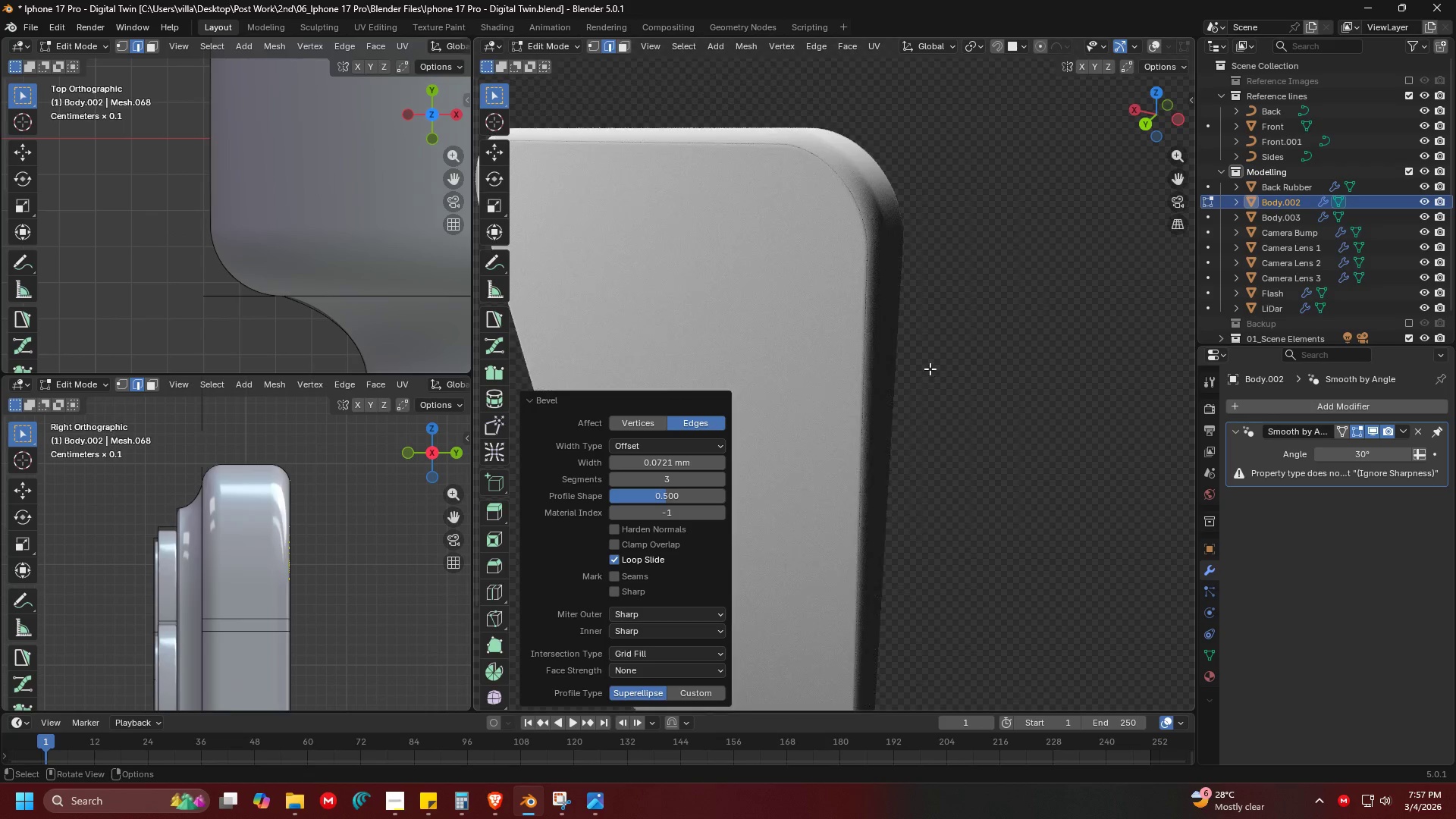 
key(Shift+ShiftLeft)
 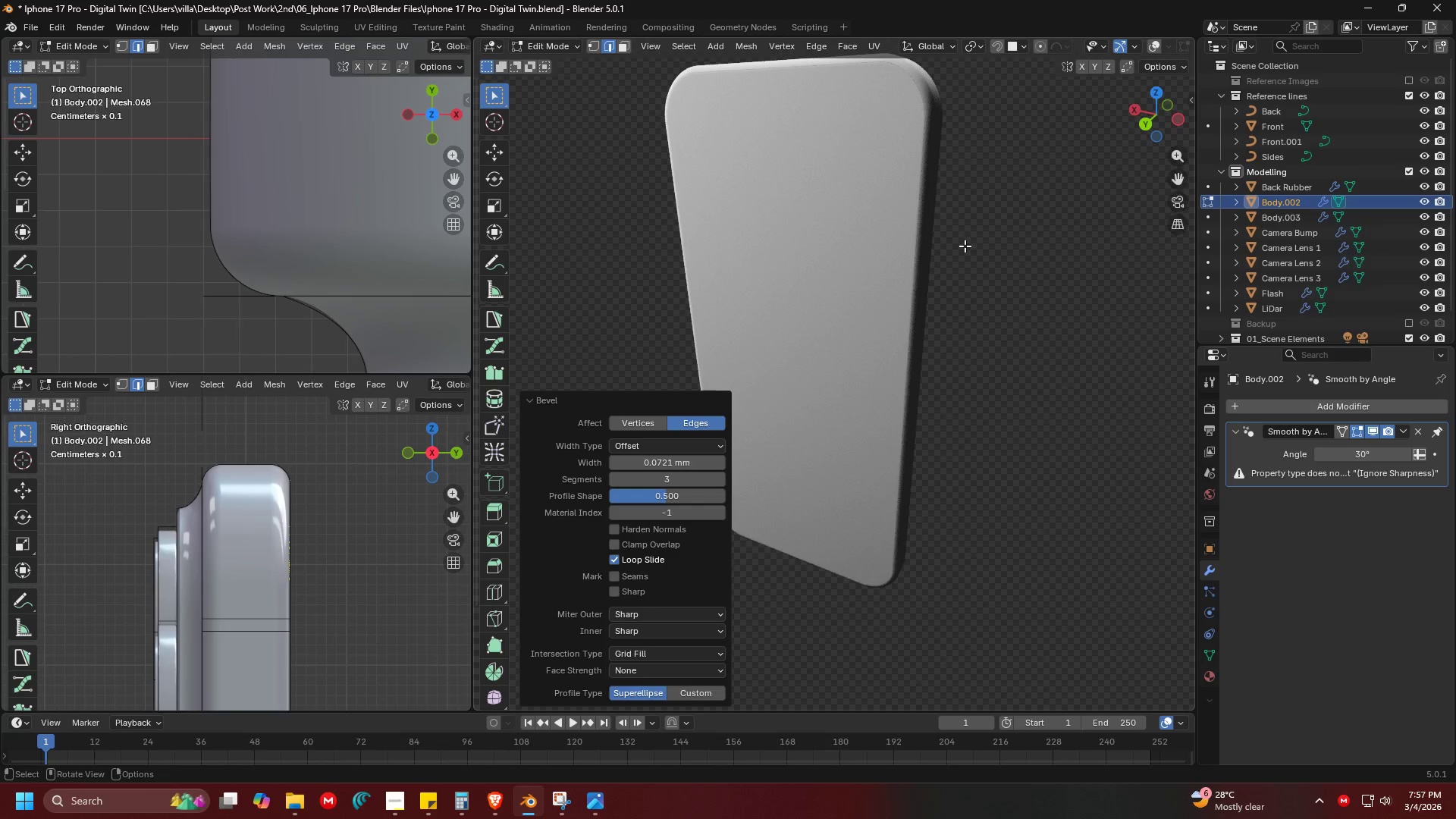 
scroll: coordinate [965, 246], scroll_direction: down, amount: 3.0
 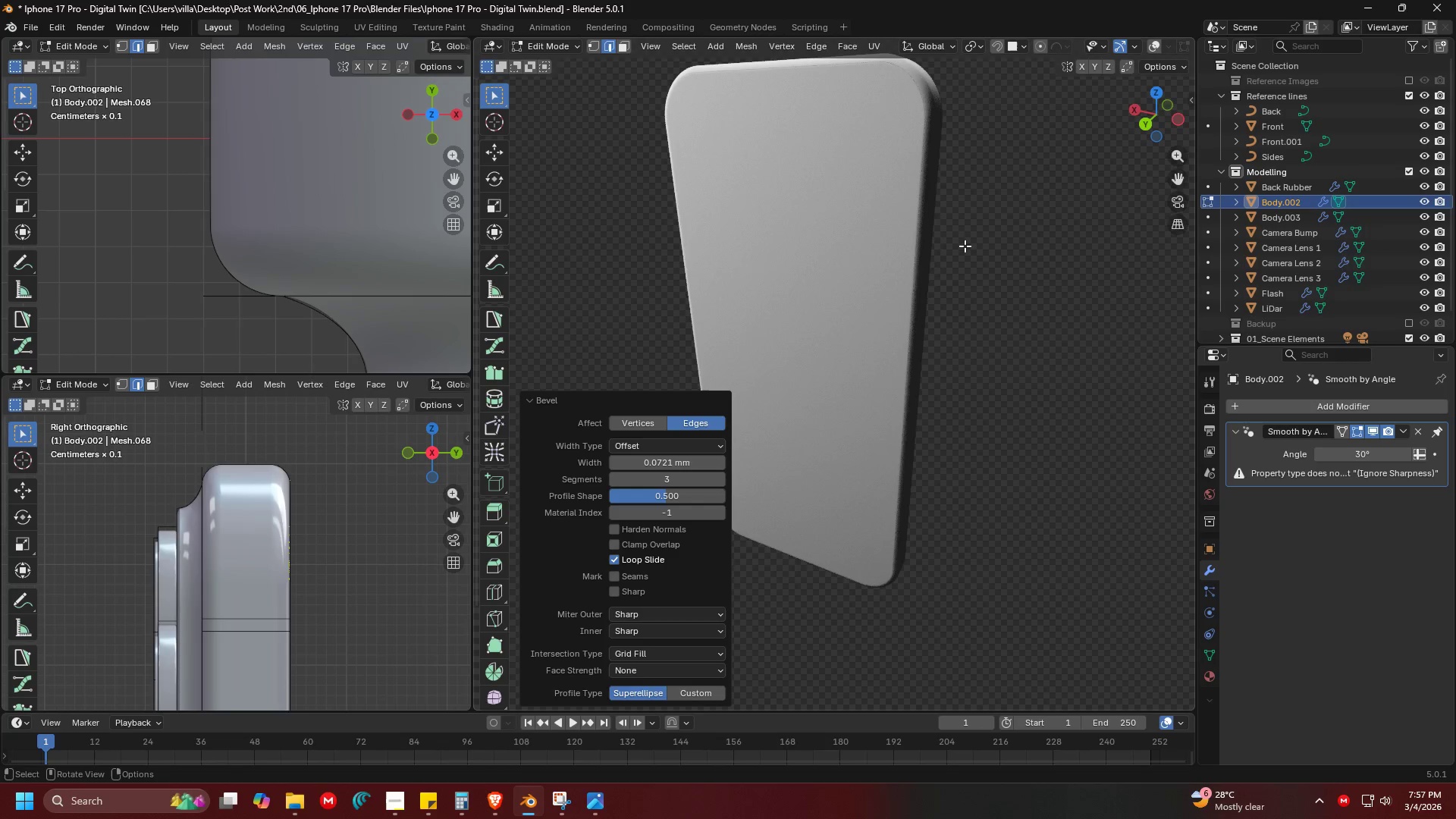 
key(Shift+ShiftLeft)
 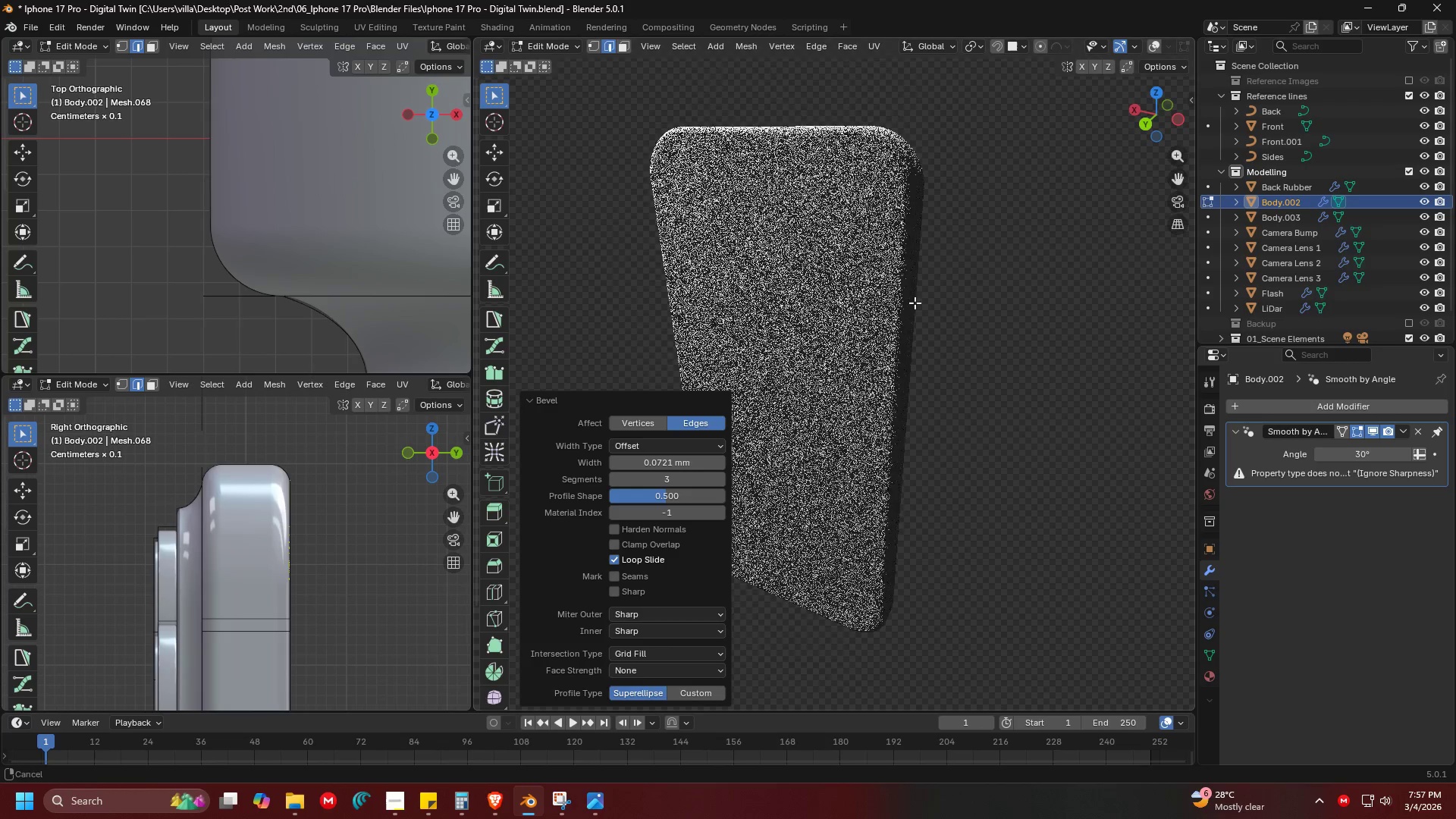 
scroll: coordinate [867, 370], scroll_direction: up, amount: 5.0
 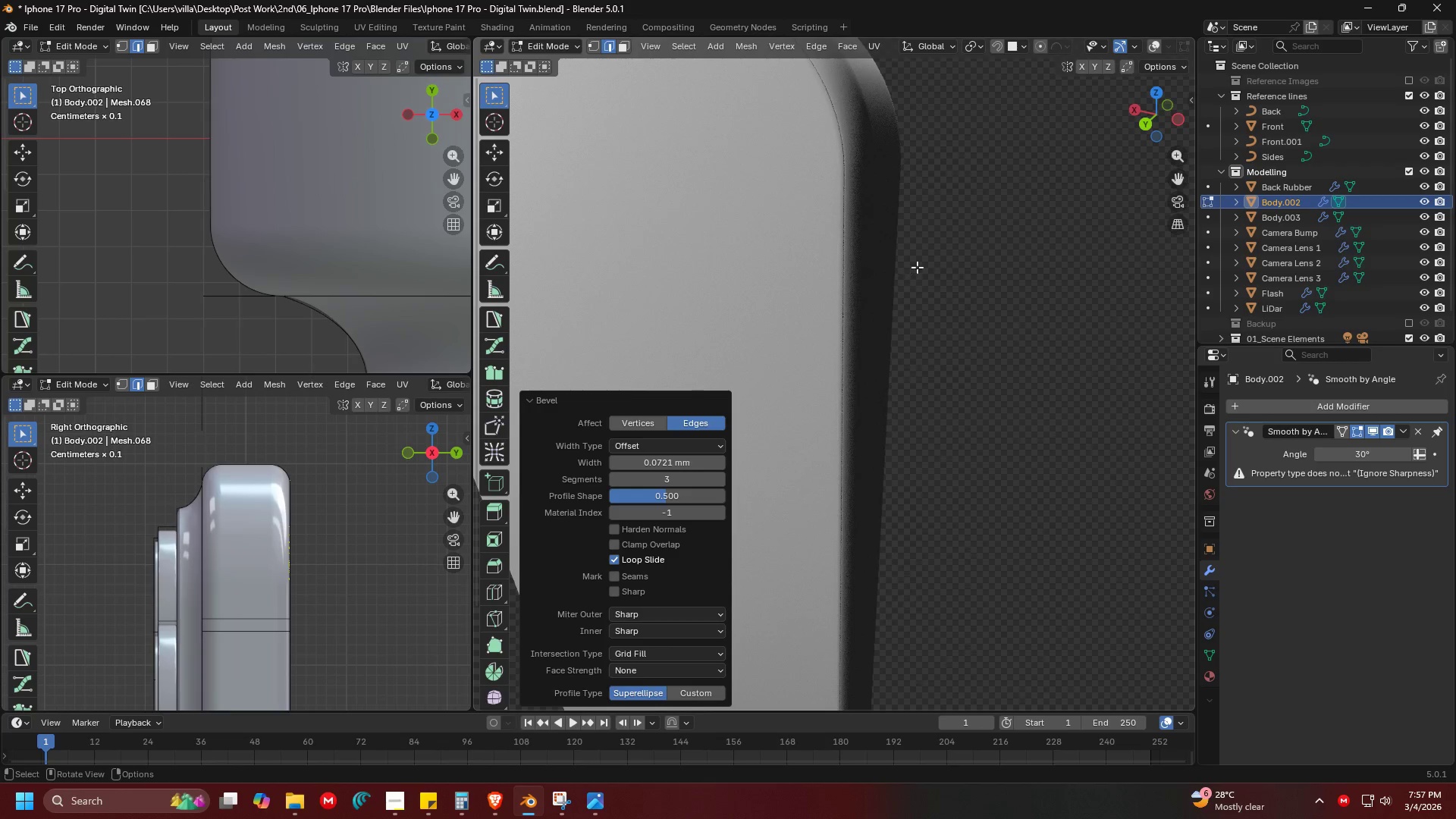 
key(Shift+ShiftLeft)
 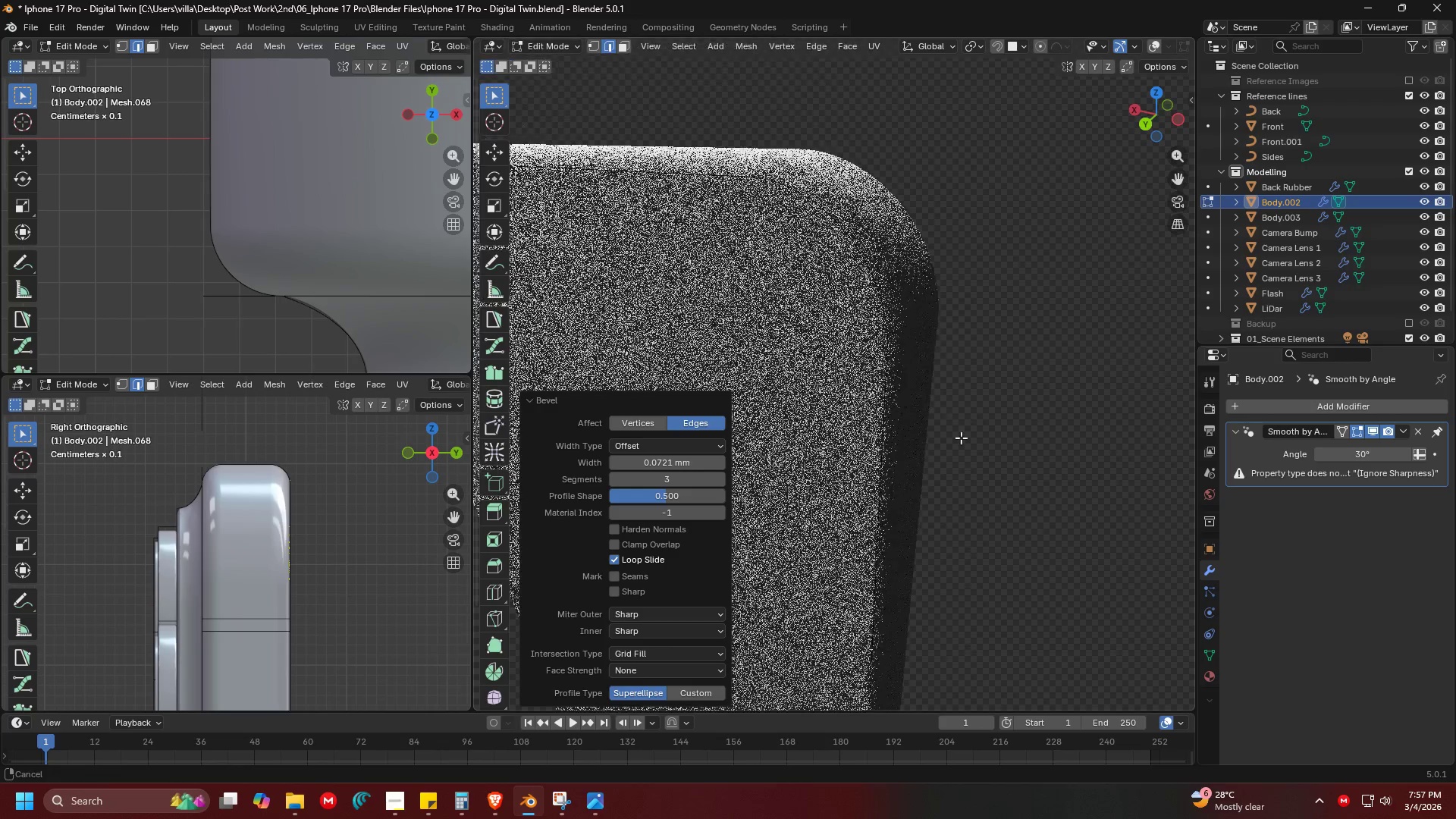 
scroll: coordinate [897, 386], scroll_direction: up, amount: 5.0
 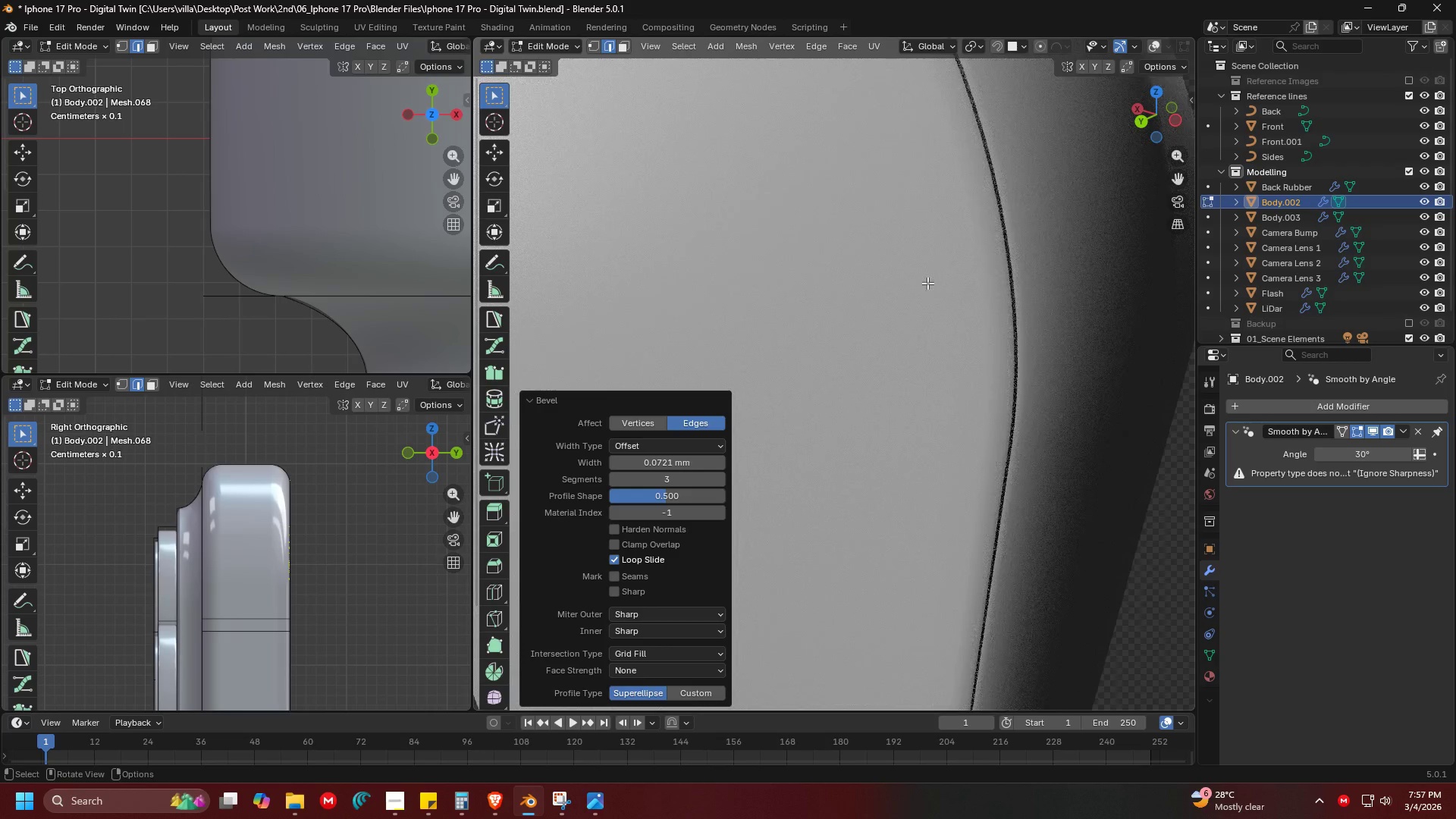 
key(Tab)
 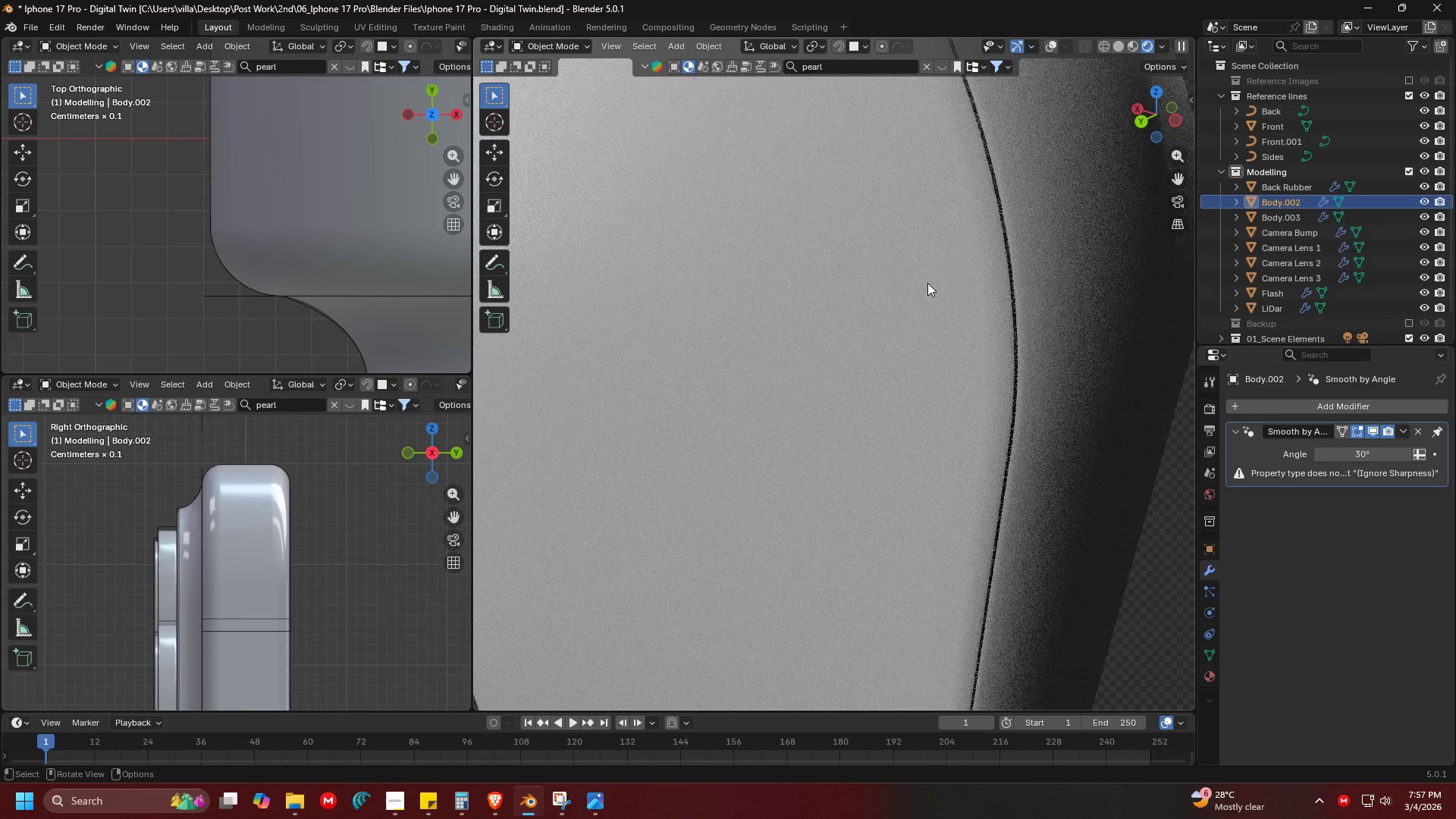 
key(Shift+ShiftLeft)
 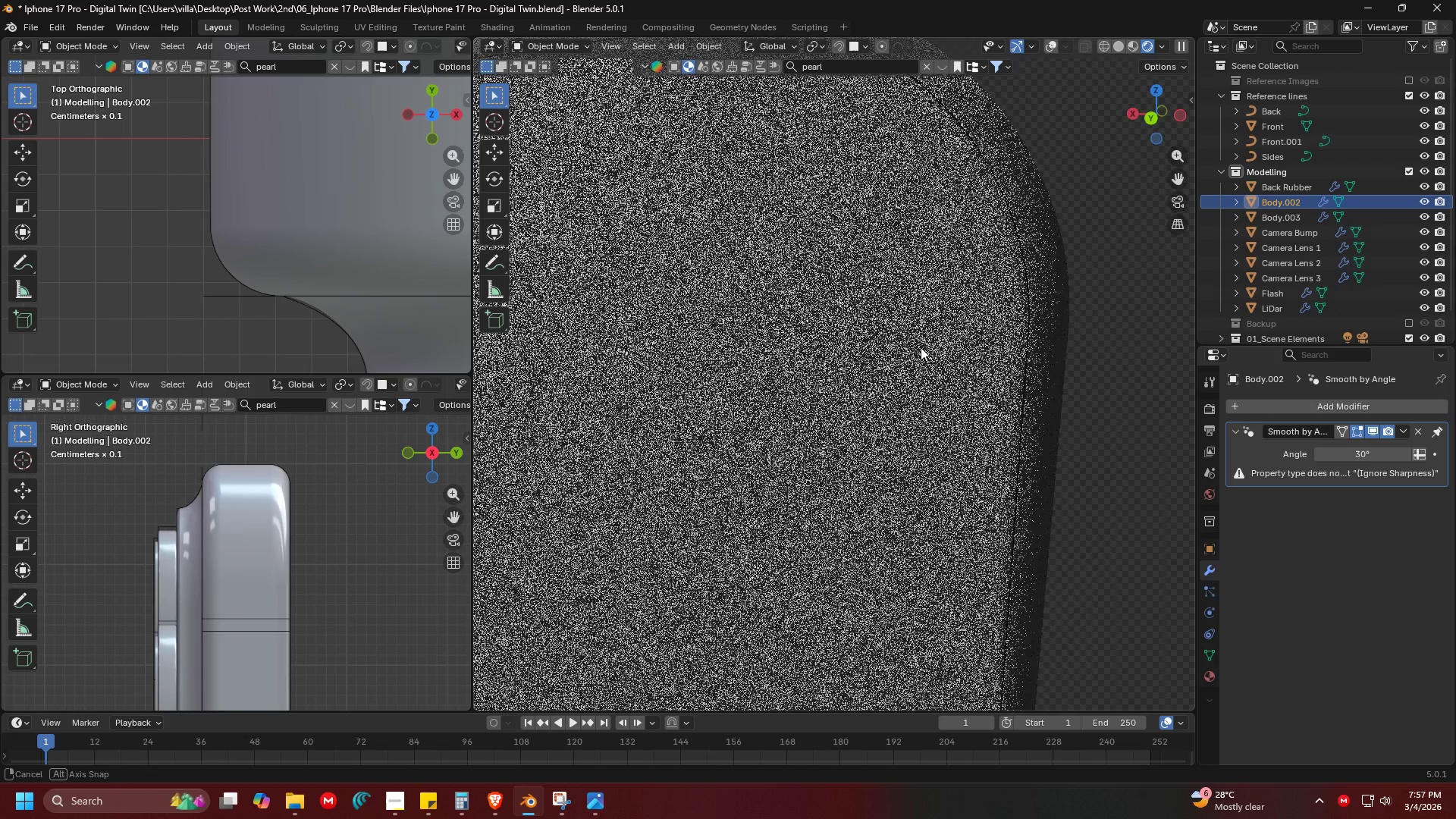 
scroll: coordinate [925, 275], scroll_direction: down, amount: 4.0
 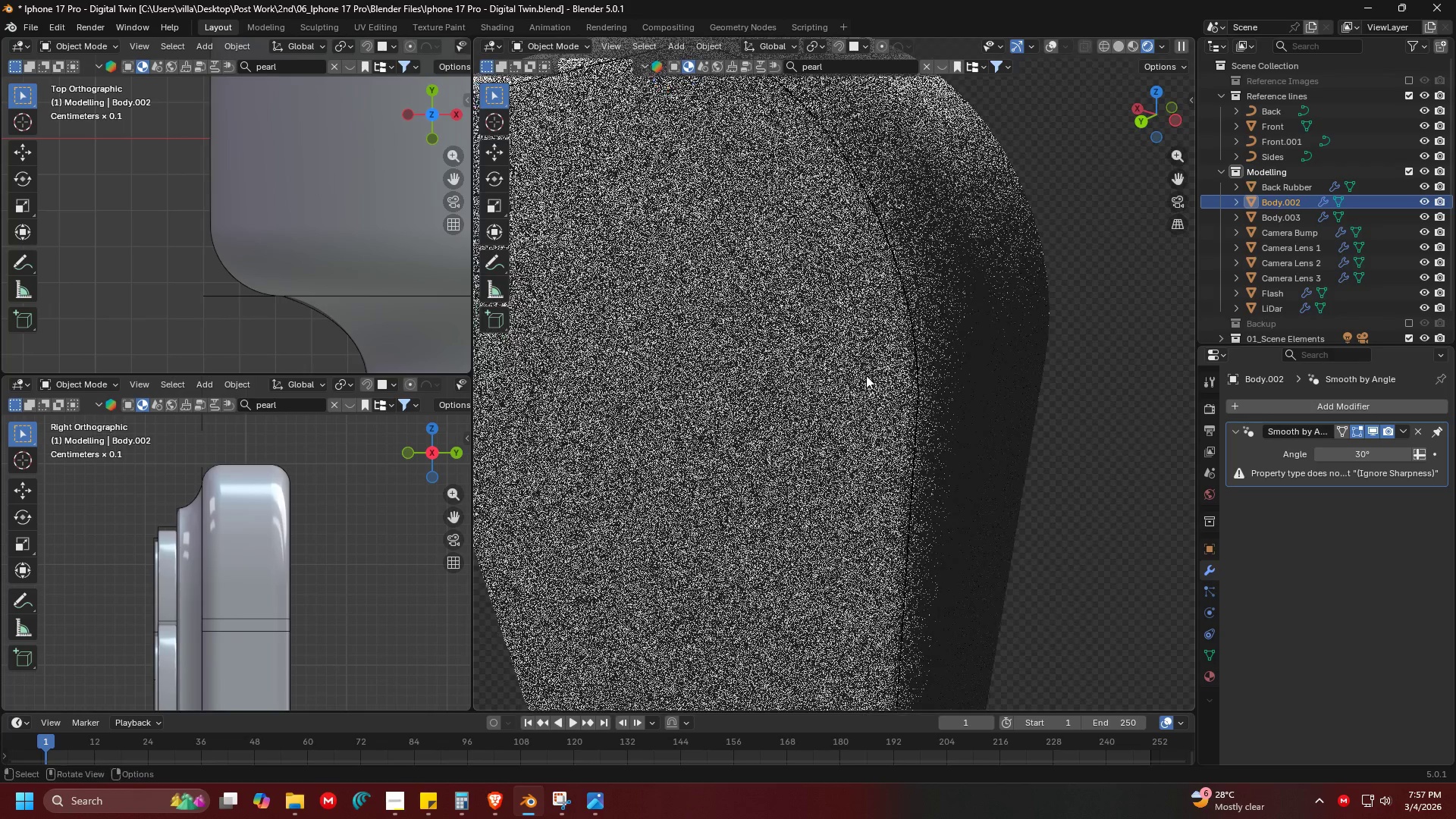 
key(Z)
 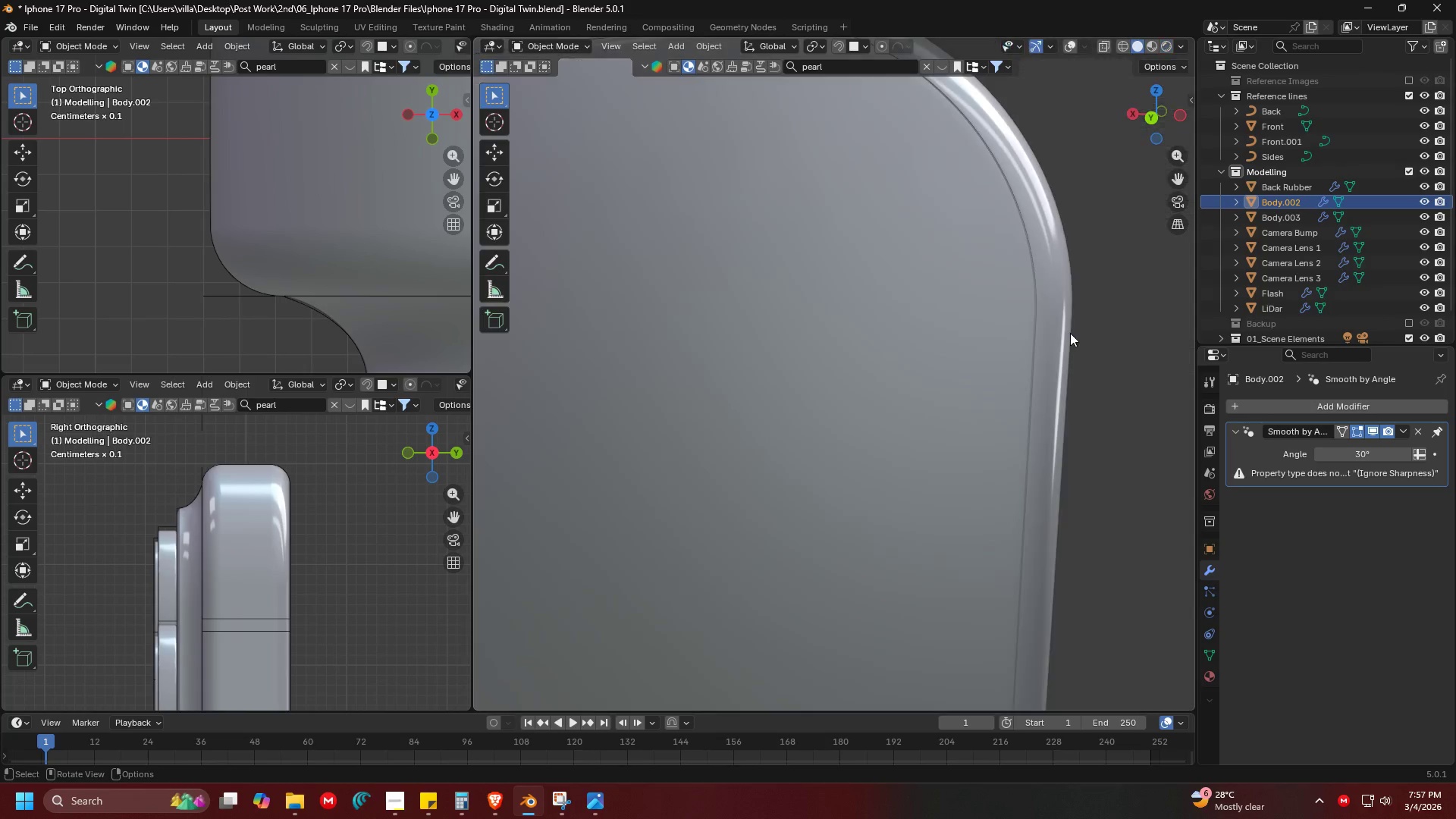 
key(Shift+ShiftLeft)
 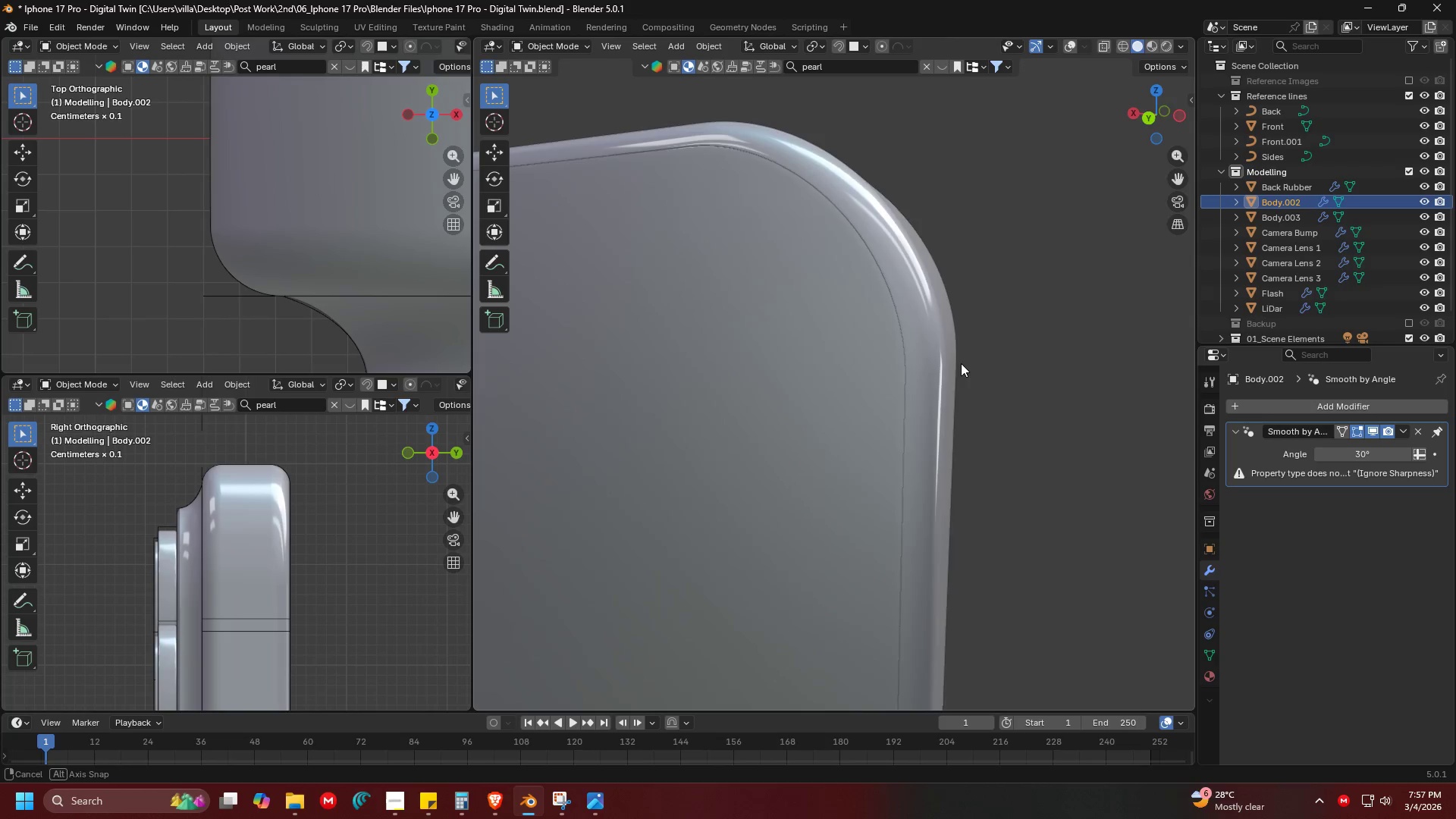 
scroll: coordinate [1037, 332], scroll_direction: down, amount: 2.0
 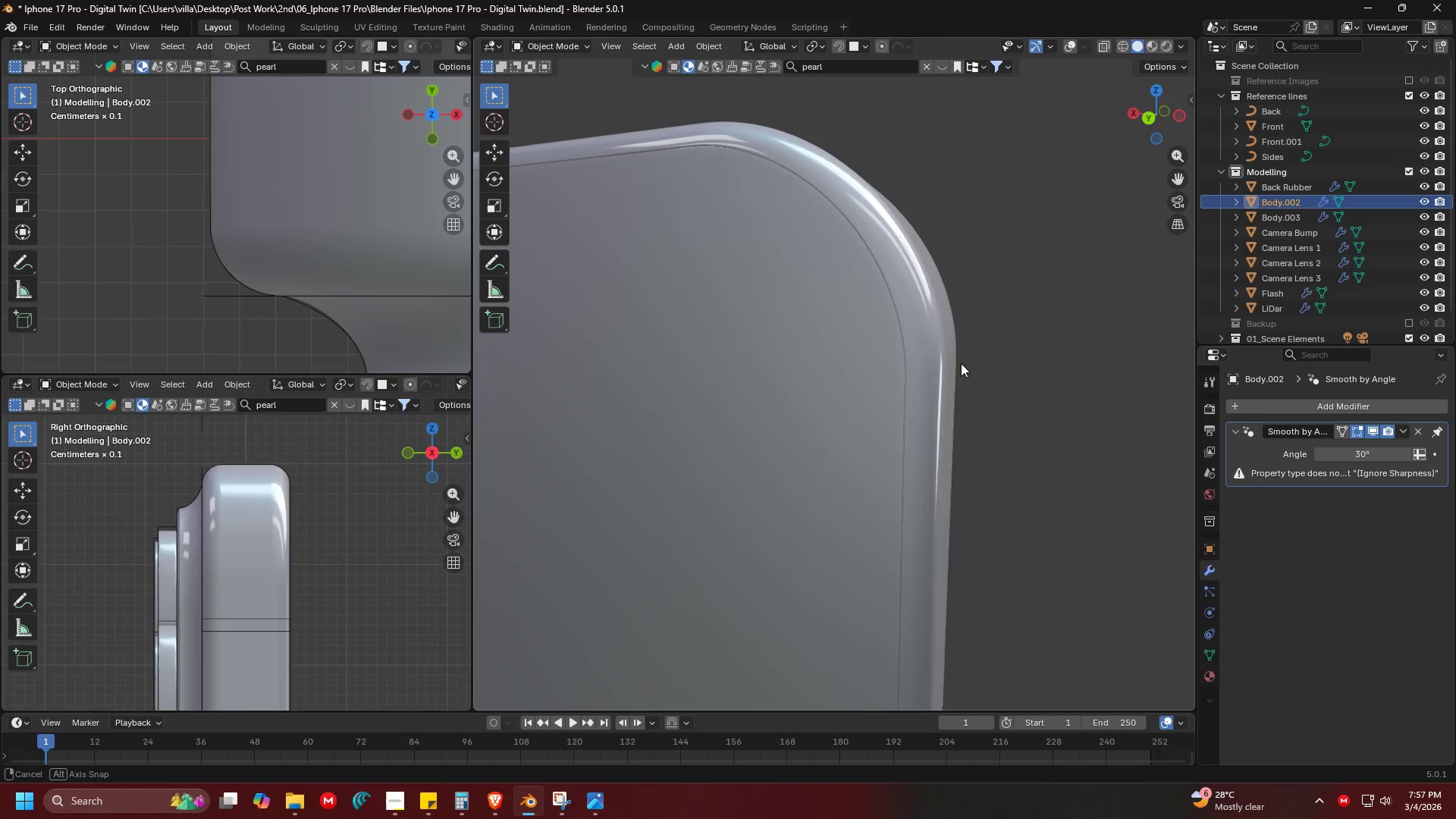 
key(Control+ControlLeft)
 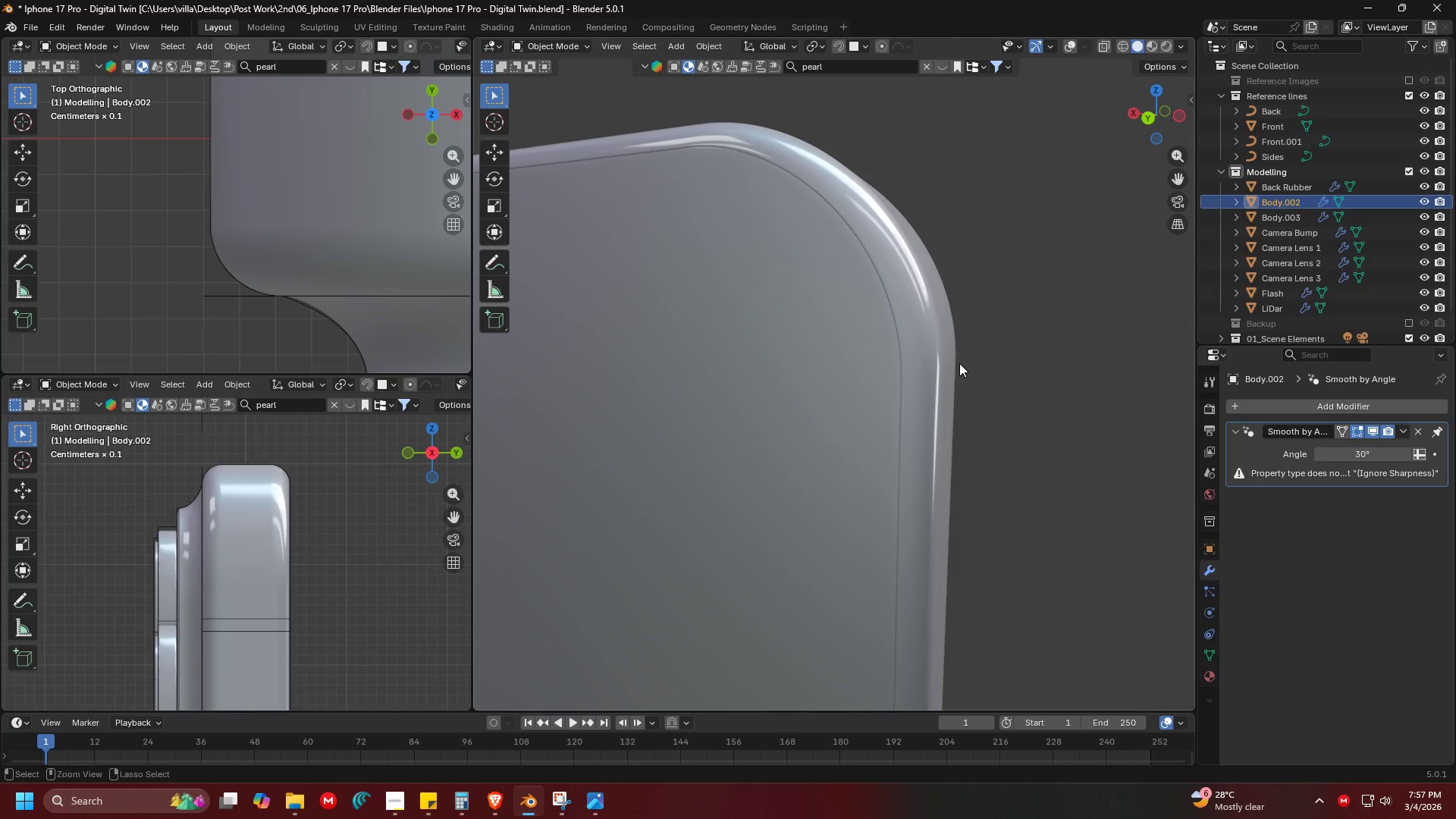 
key(Control+S)
 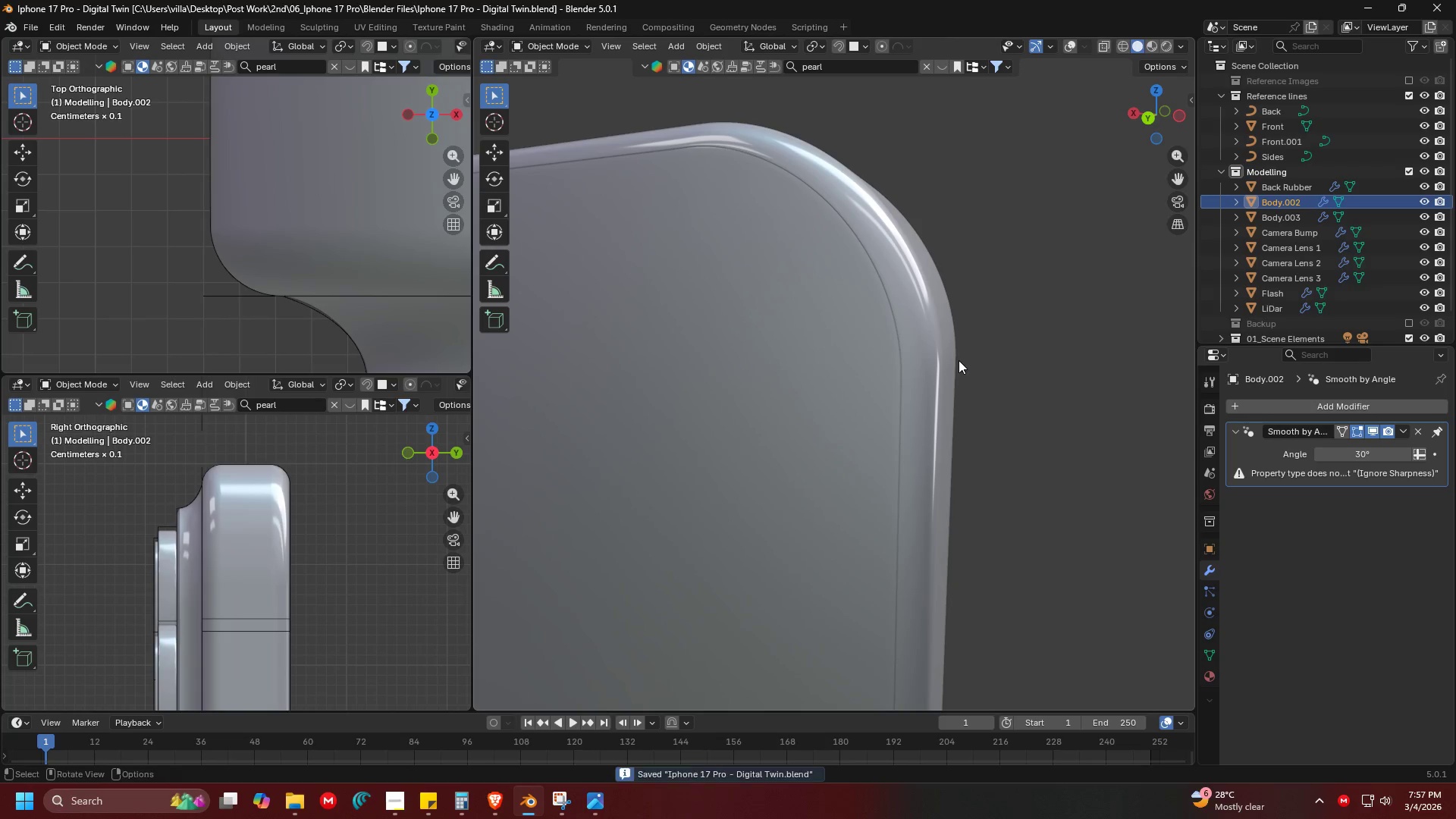 
key(Shift+ShiftLeft)
 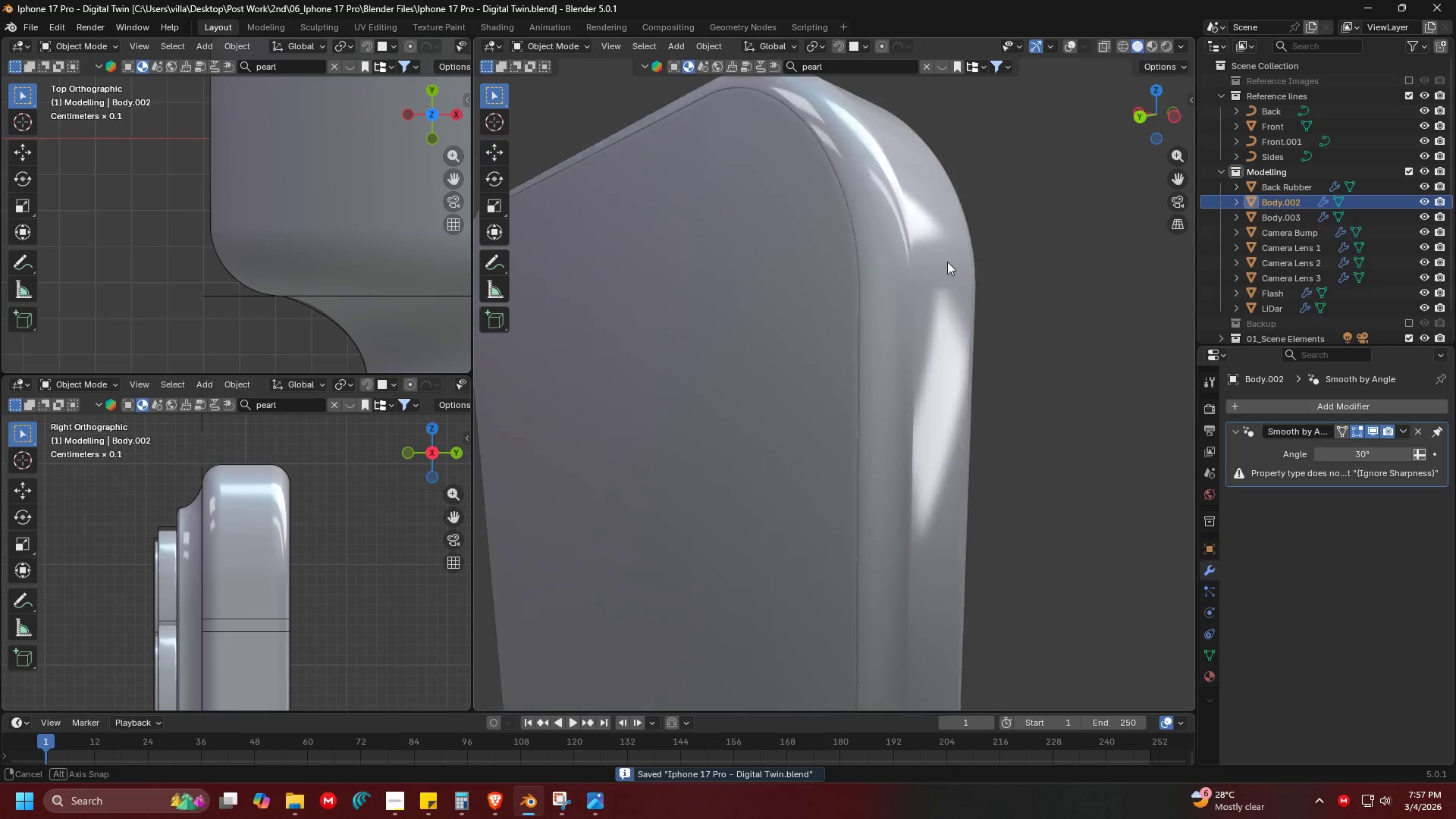 
left_click([927, 354])
 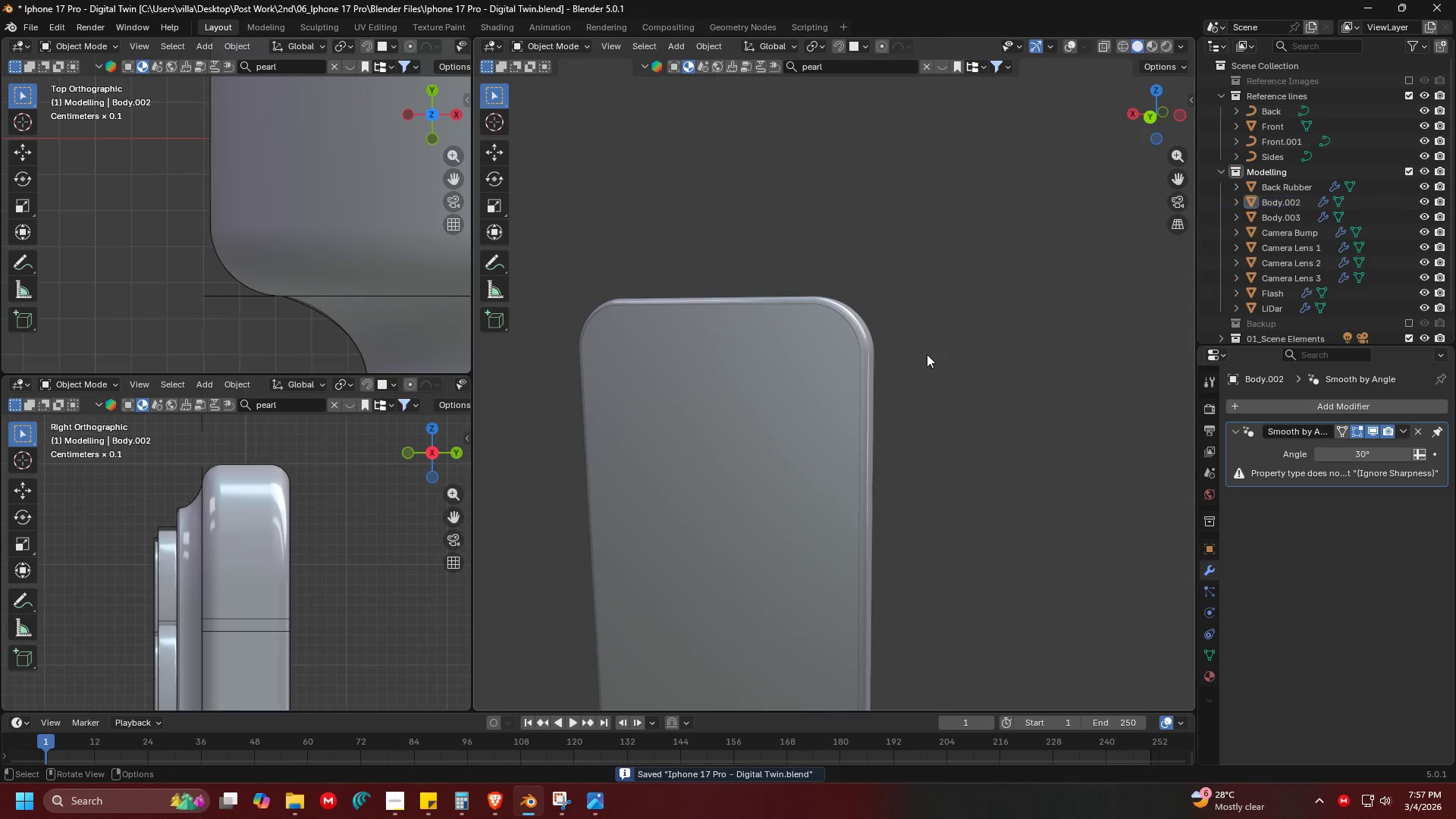 
scroll: coordinate [898, 268], scroll_direction: down, amount: 7.0
 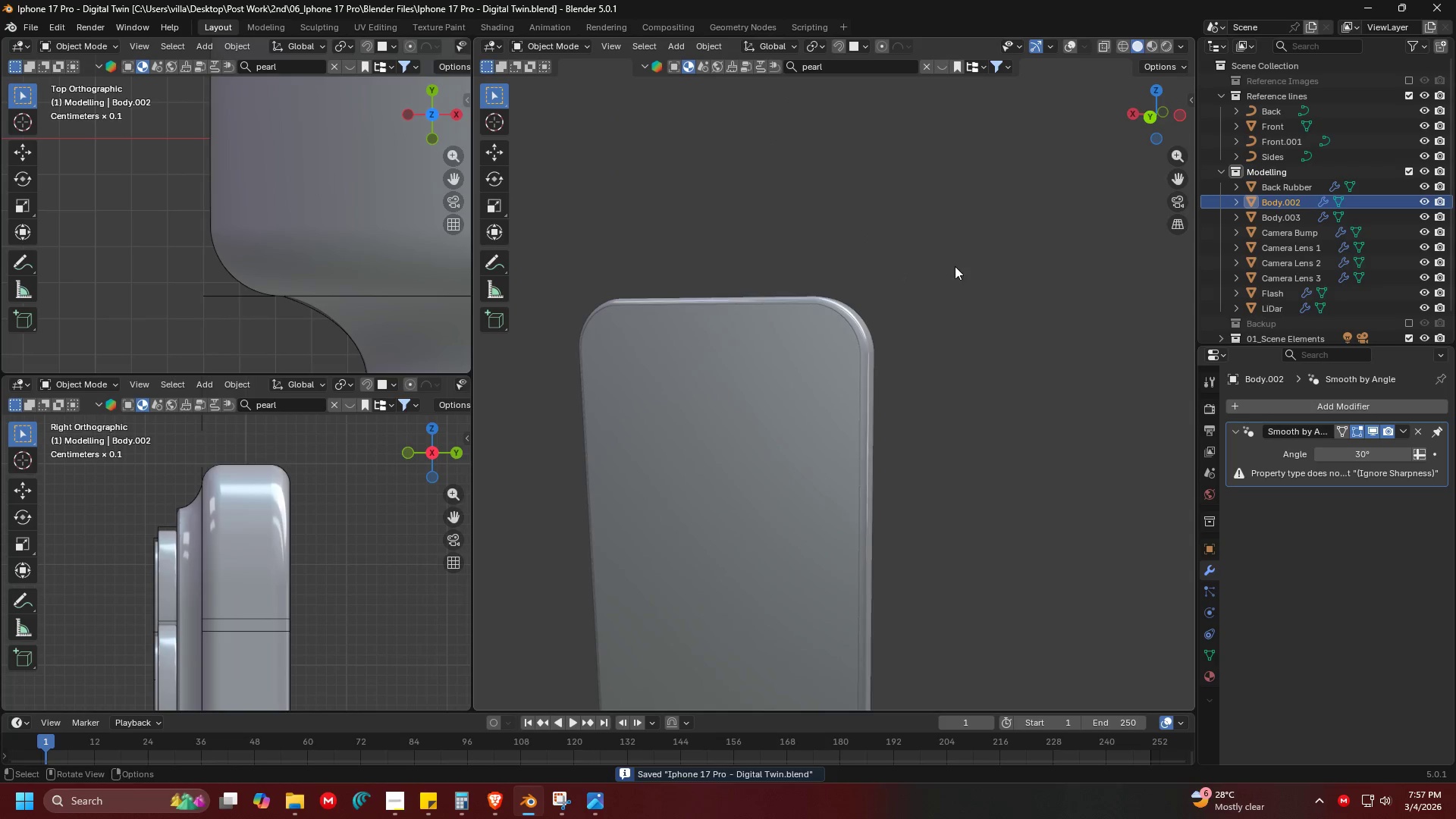 
key(Alt+H)
 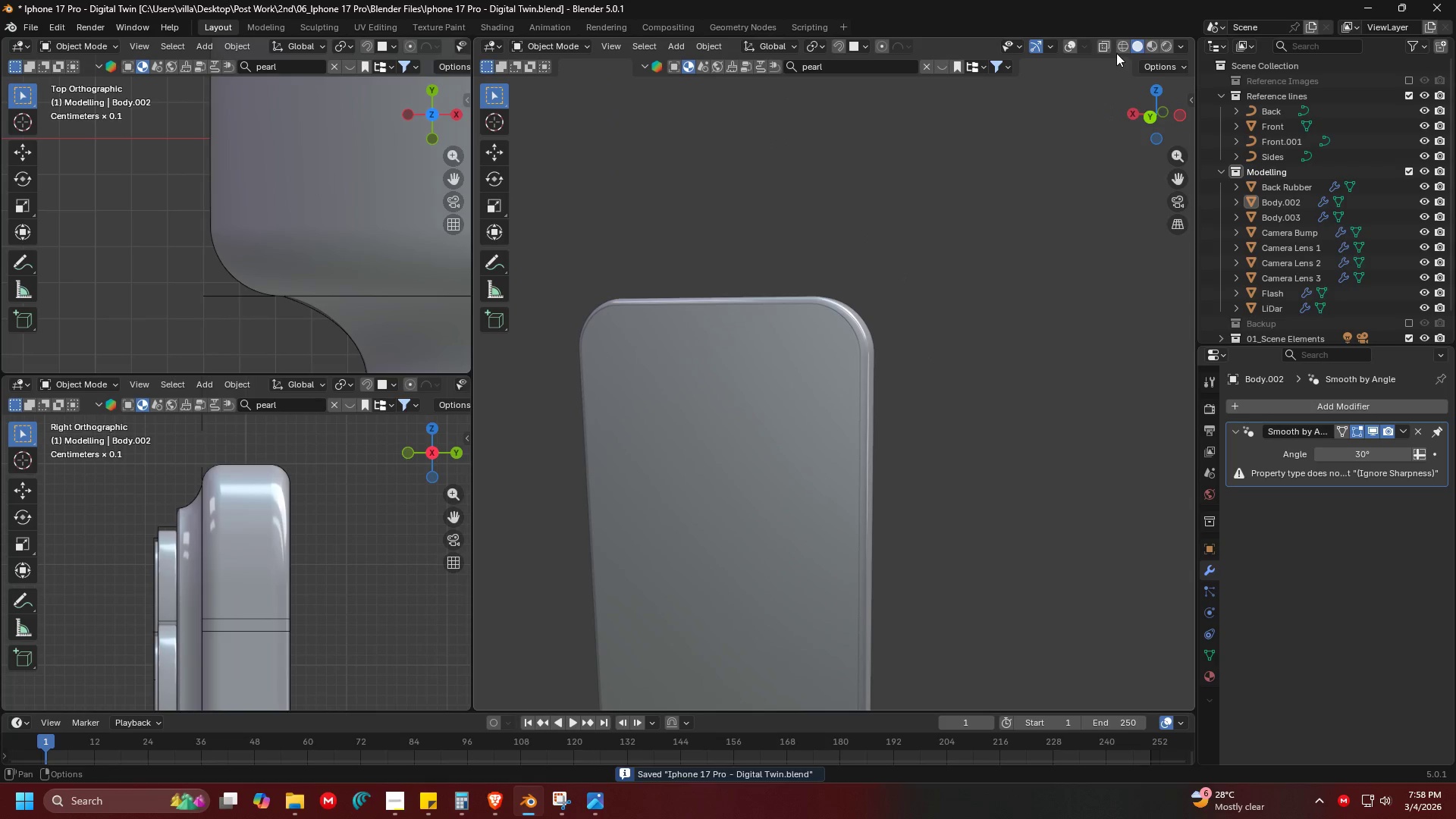 
left_click([1099, 45])
 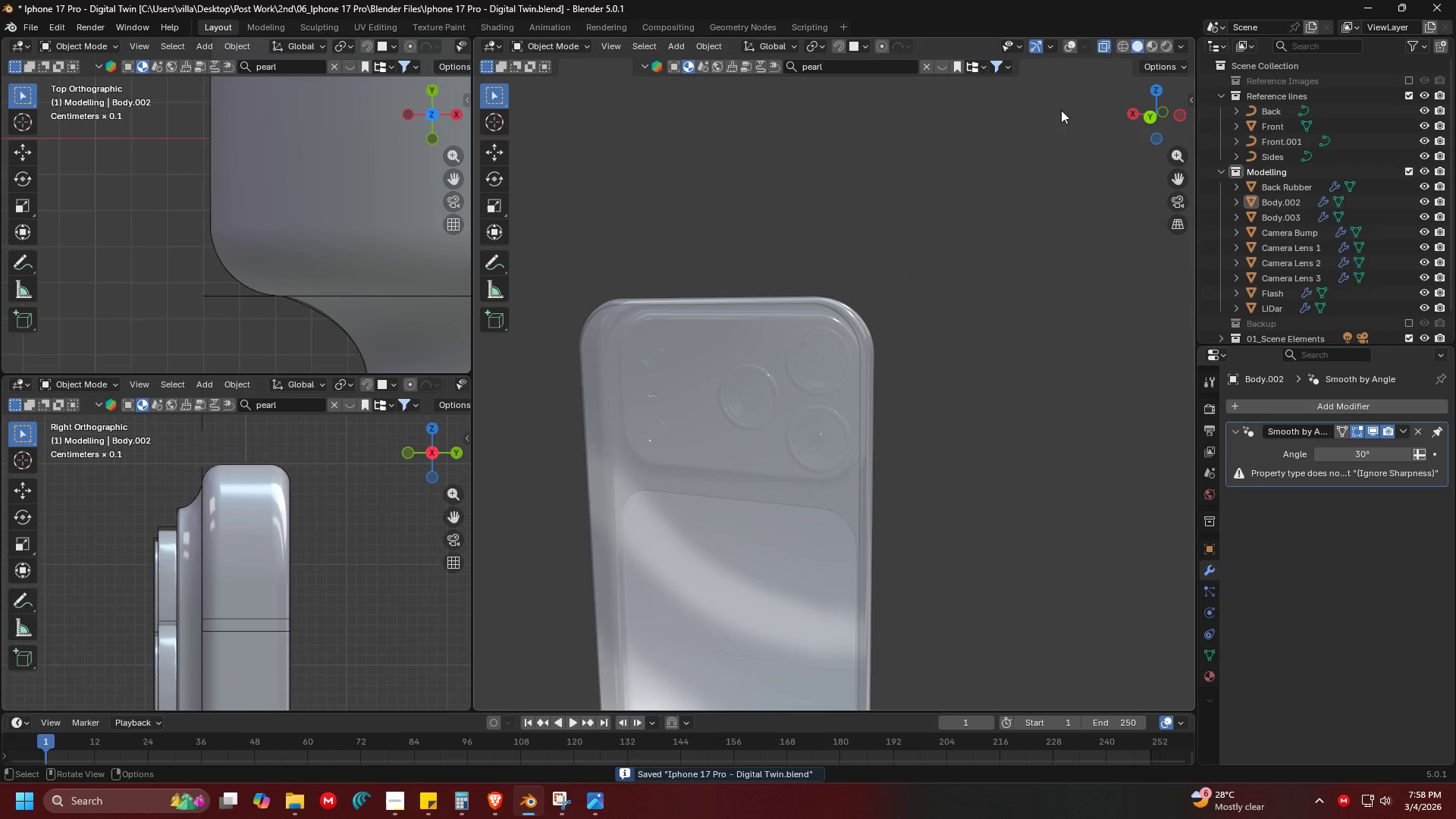 
scroll: coordinate [818, 246], scroll_direction: up, amount: 2.0
 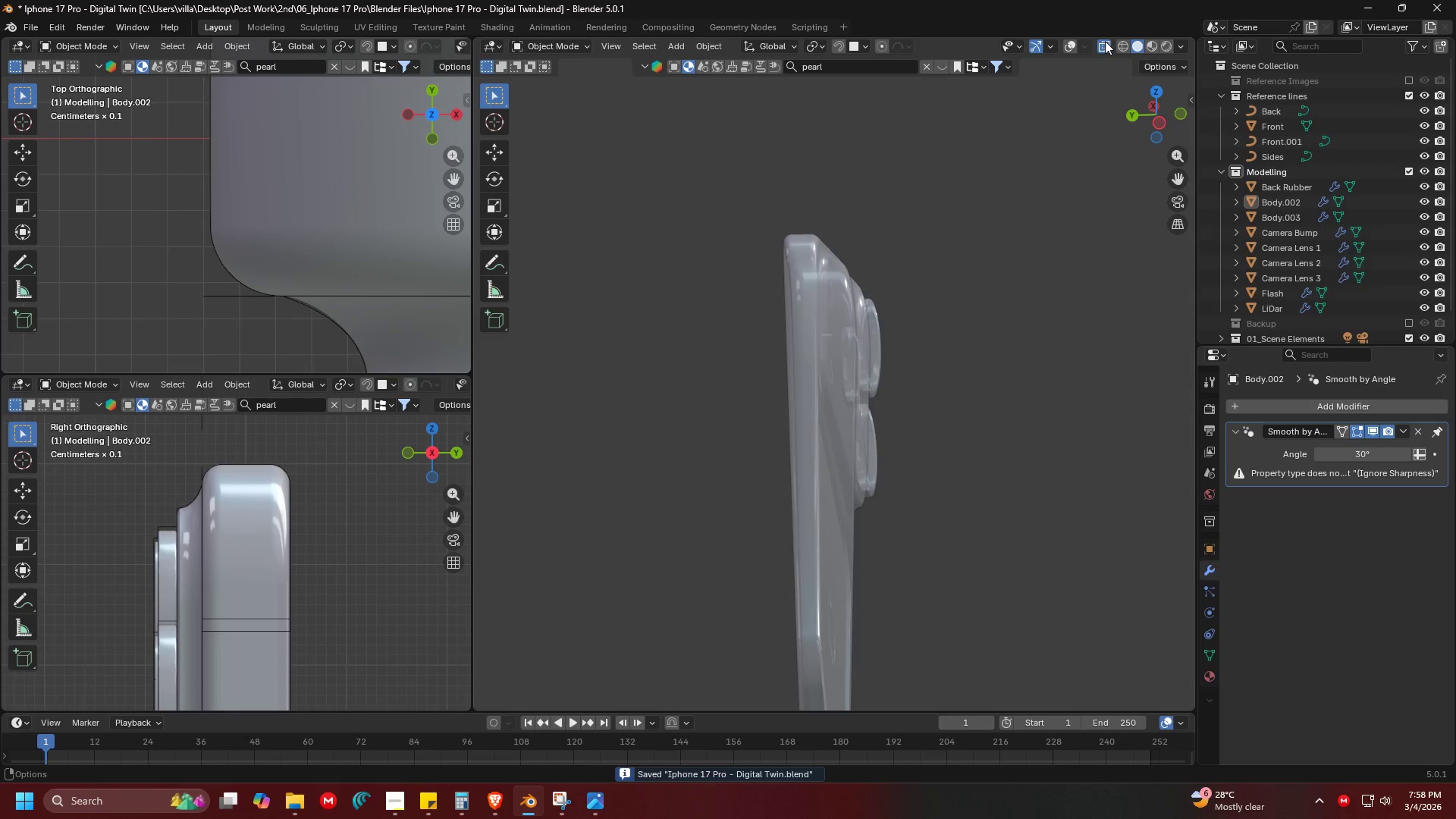 
double_click([1069, 54])
 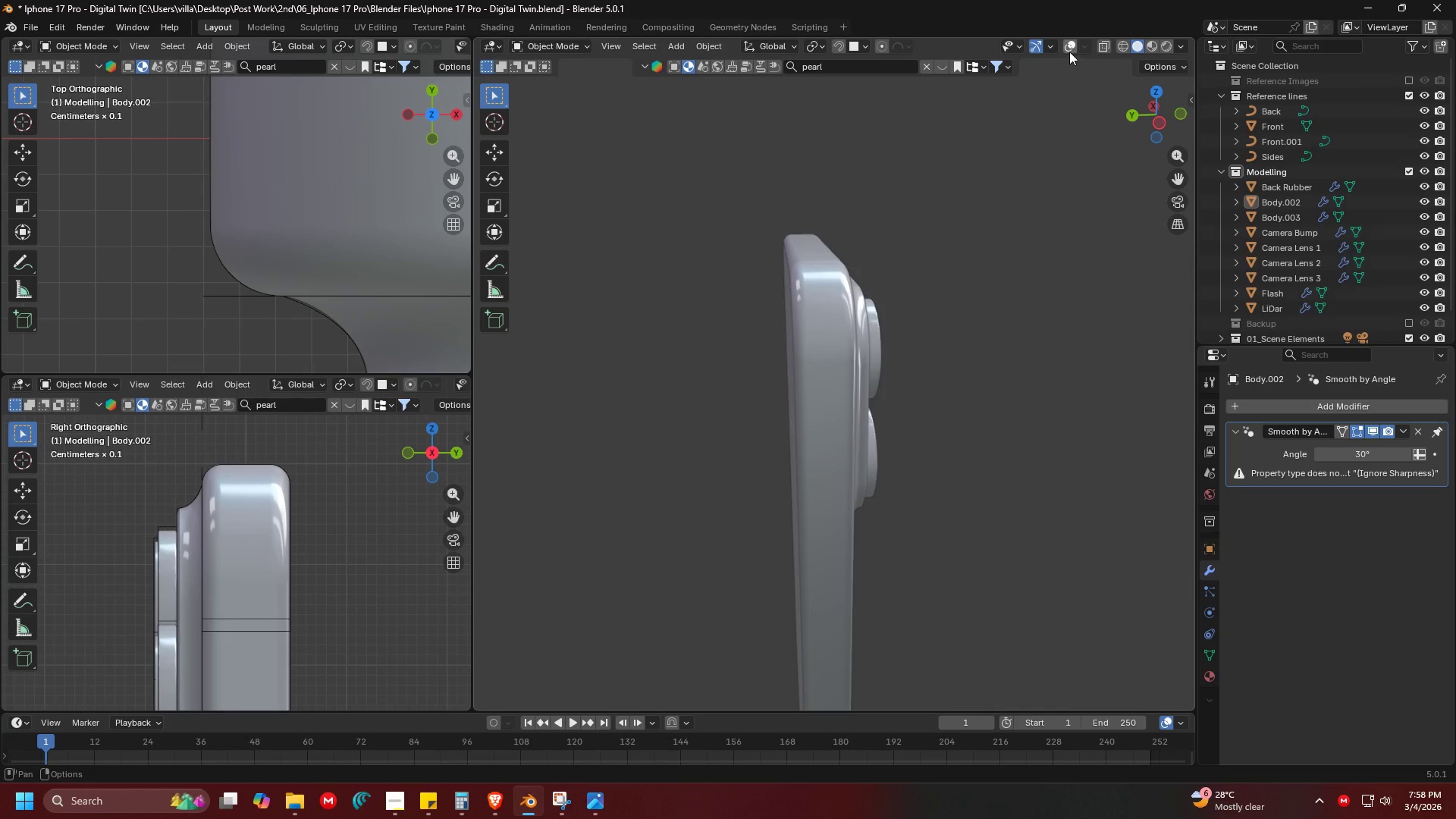 
triple_click([1069, 52])
 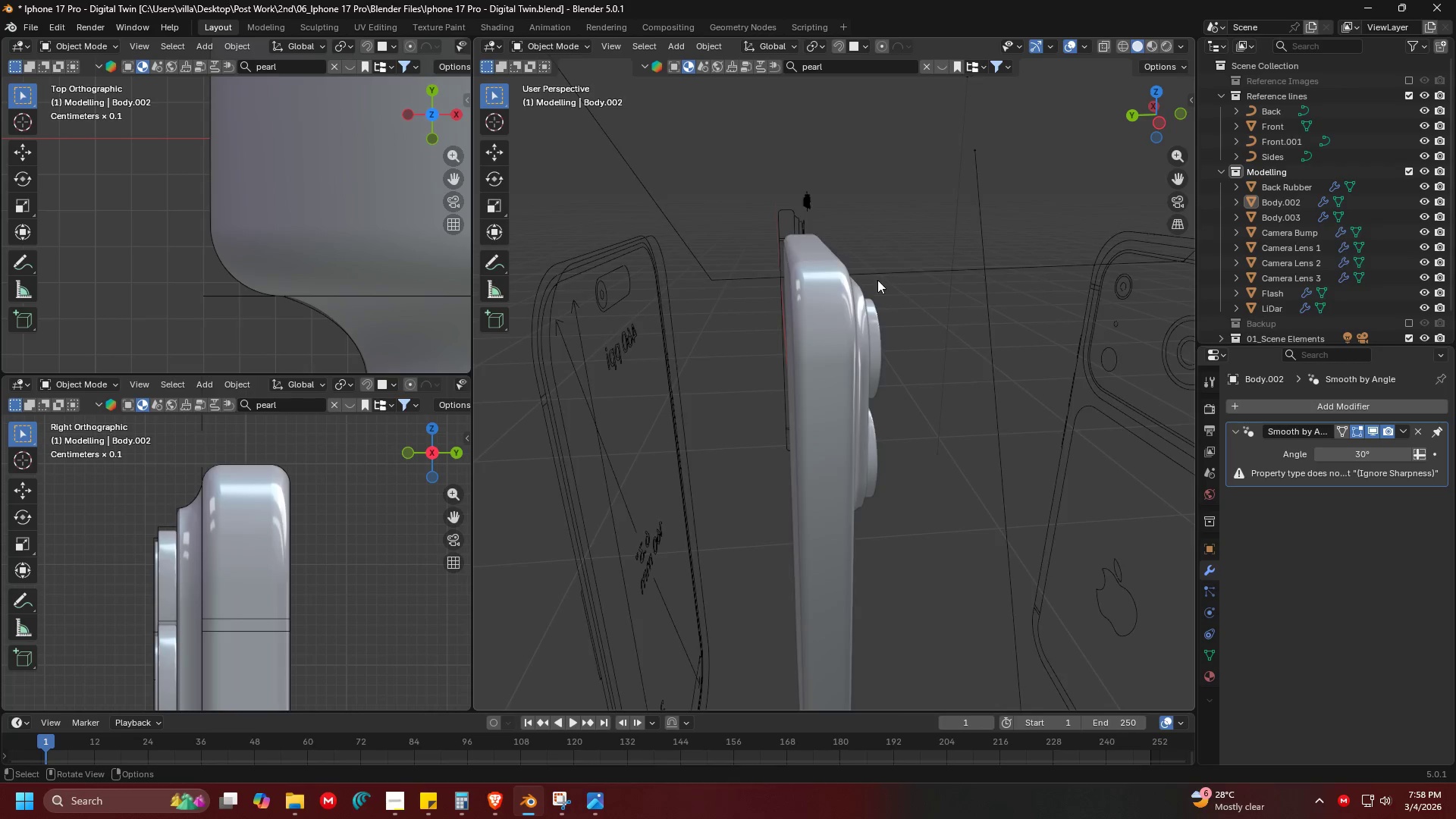 
scroll: coordinate [918, 284], scroll_direction: up, amount: 5.0
 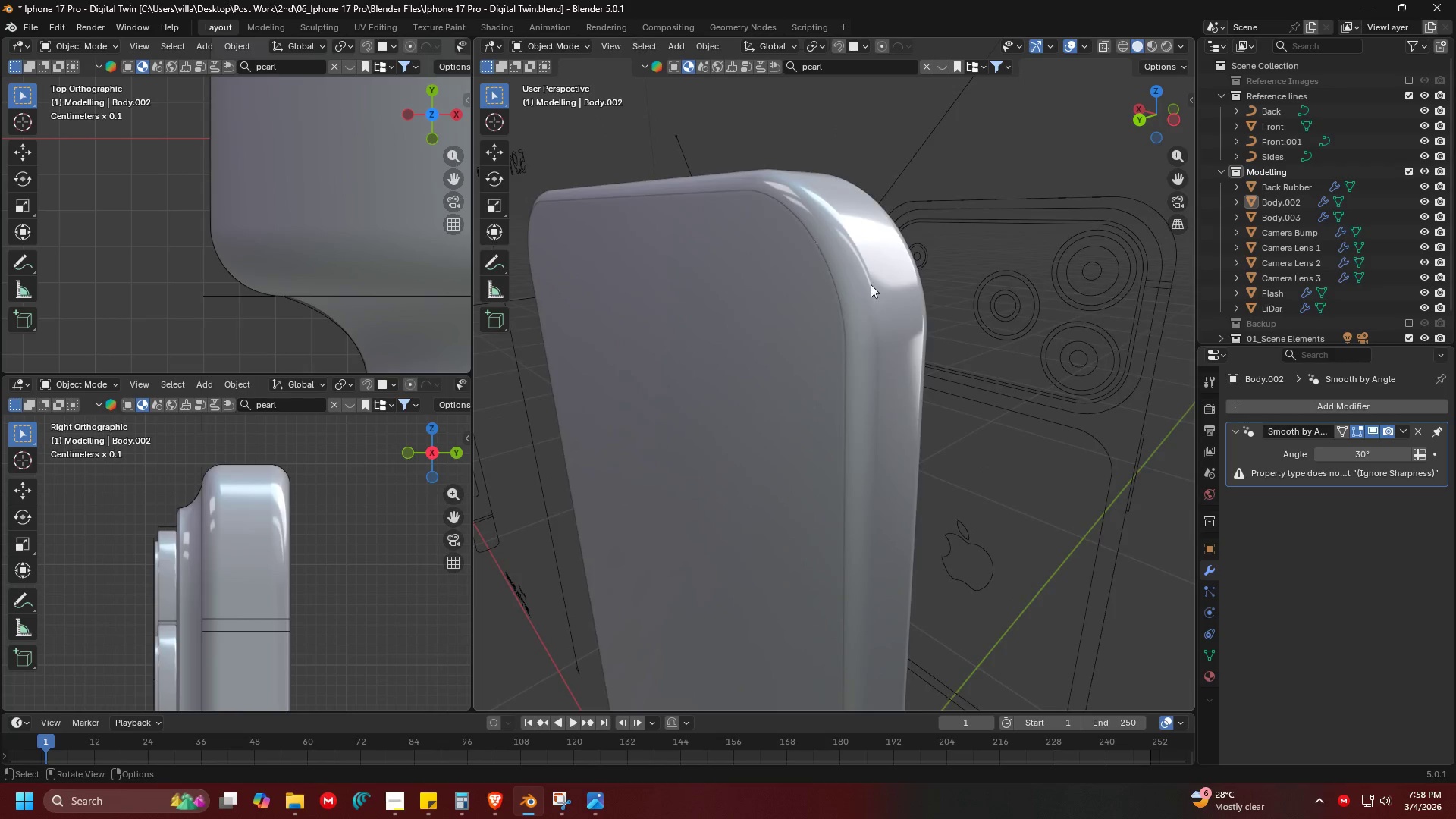 
key(Shift+ShiftLeft)
 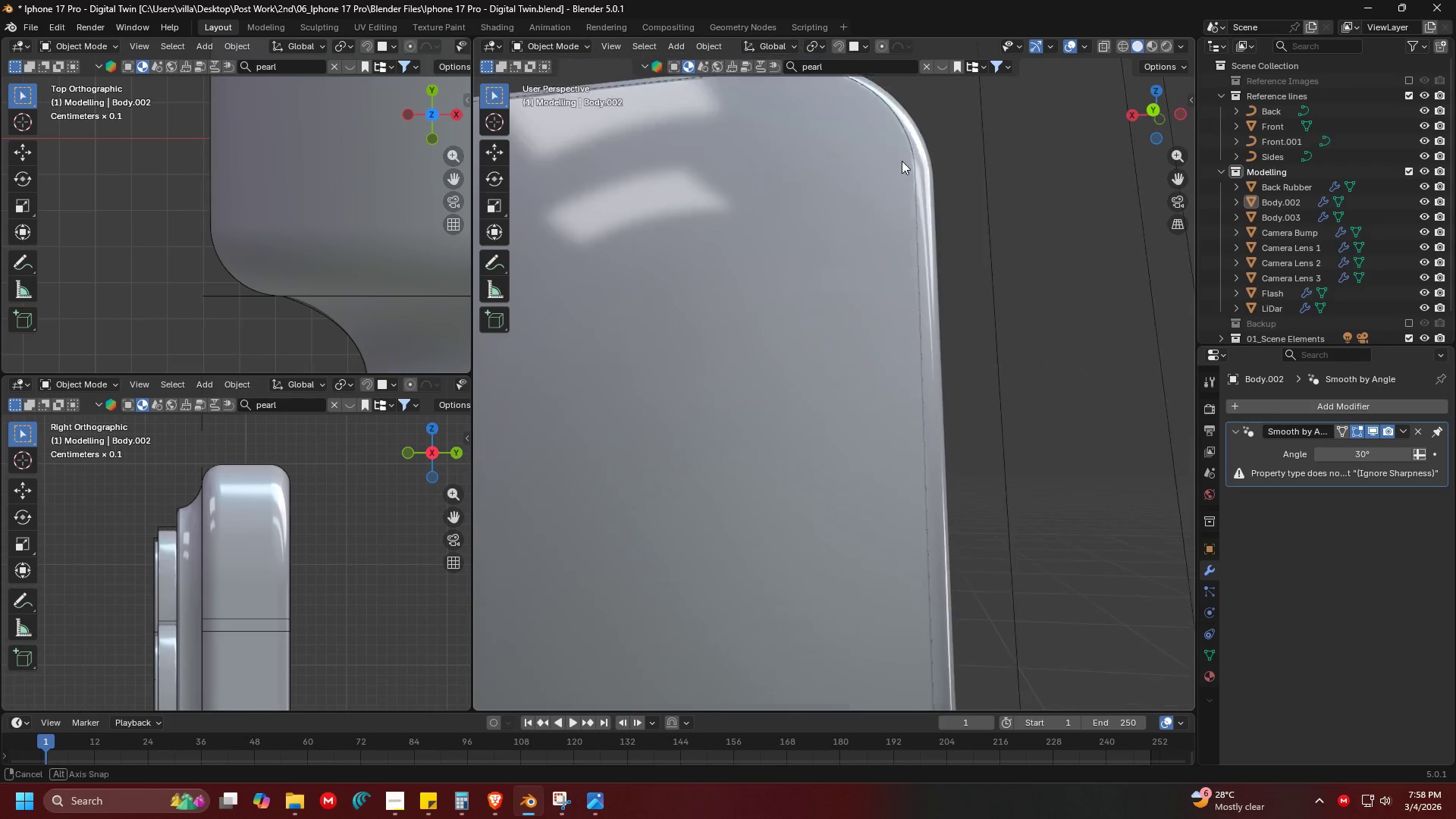 
scroll: coordinate [953, 235], scroll_direction: up, amount: 1.0
 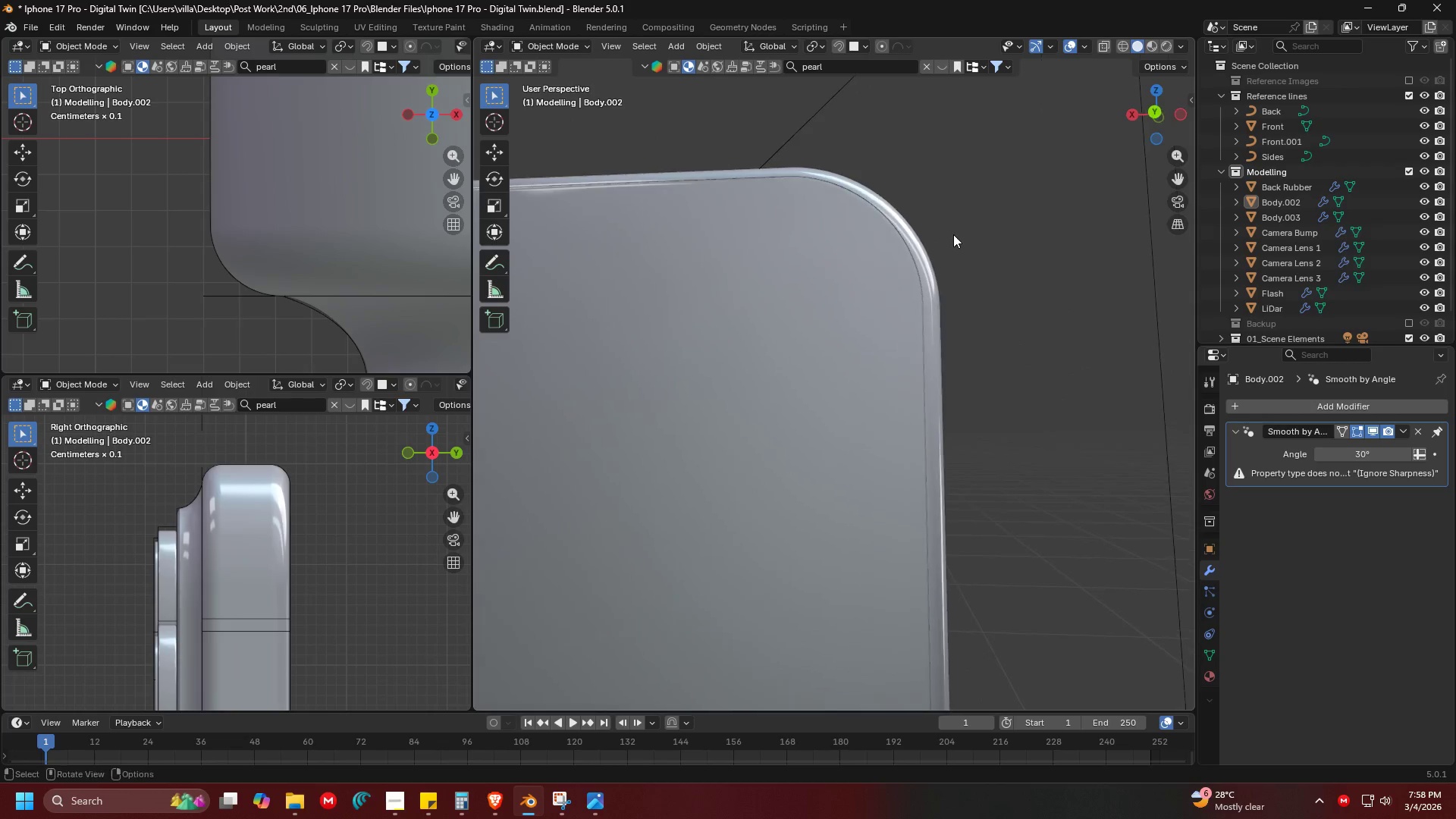 
key(Shift+ShiftLeft)
 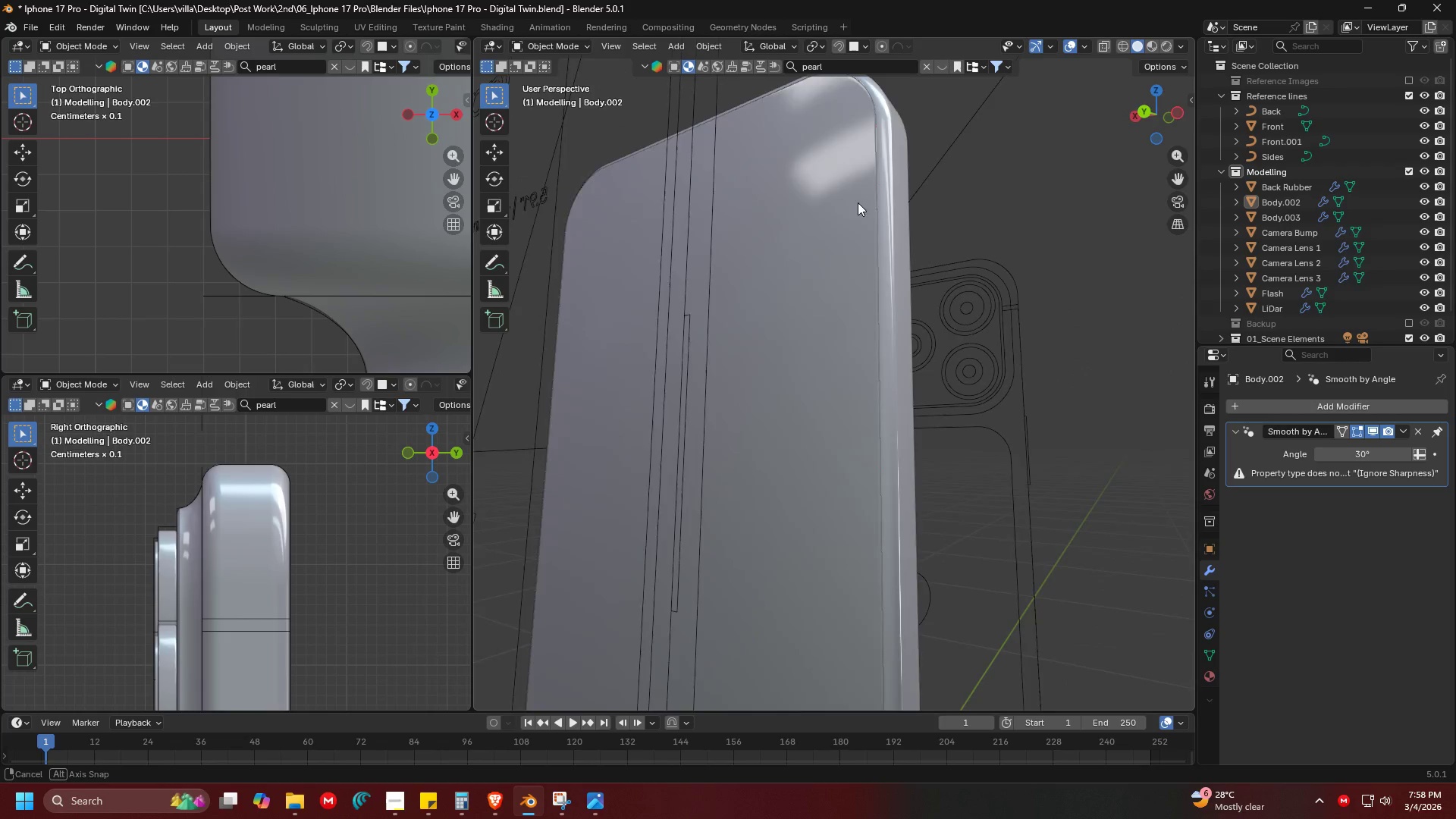 
scroll: coordinate [884, 158], scroll_direction: down, amount: 4.0
 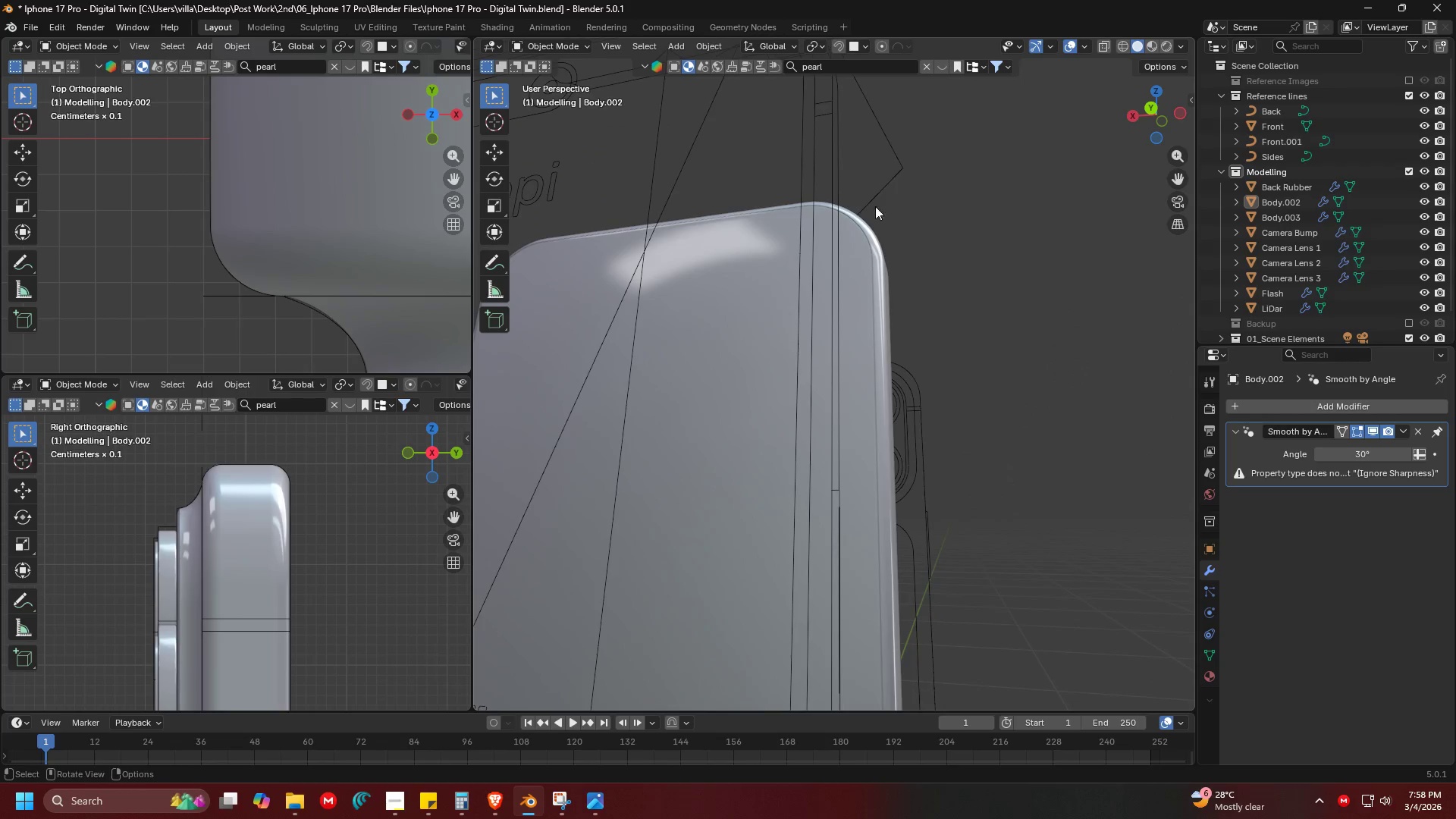 
key(Control+ControlLeft)
 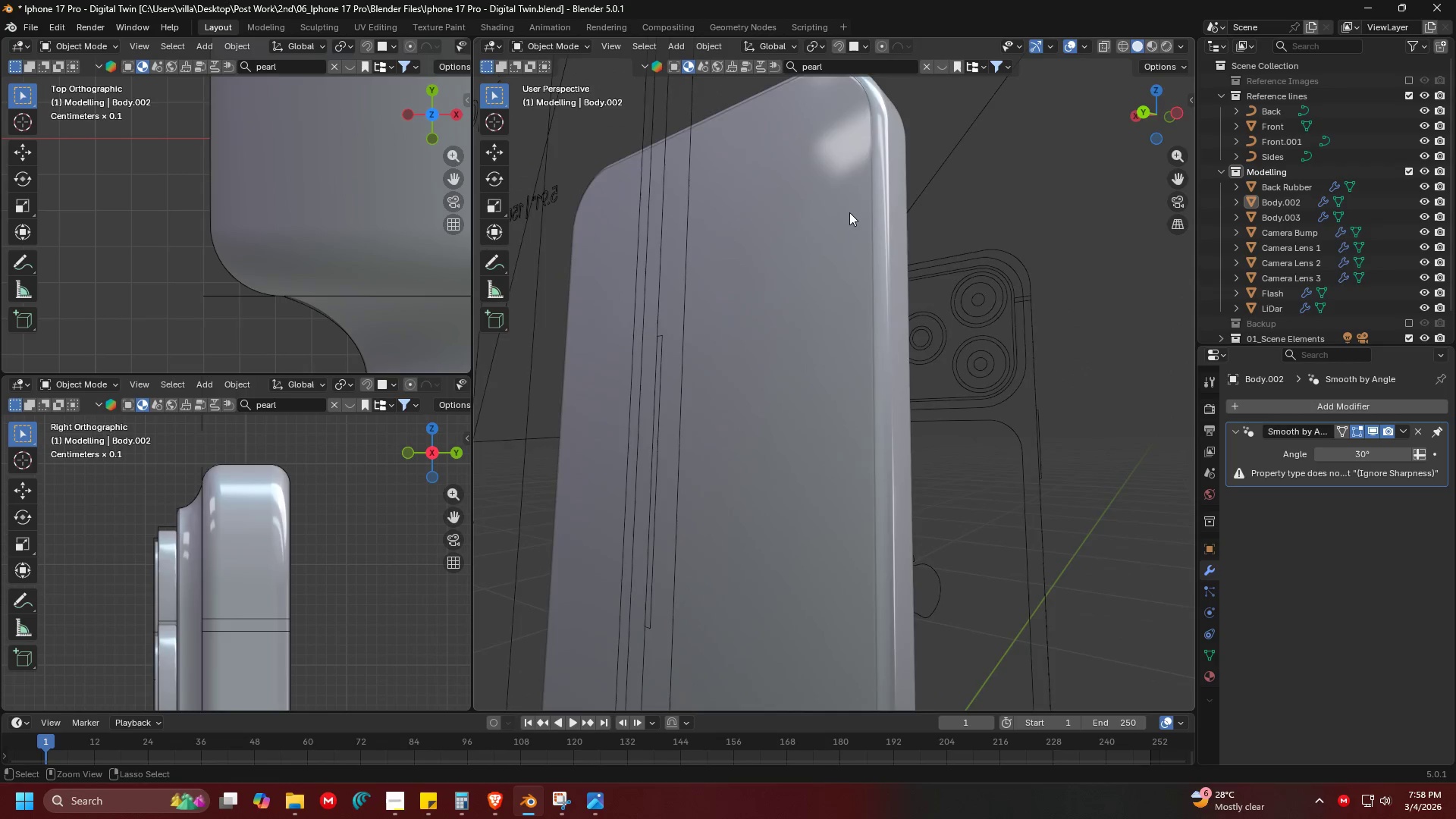 
key(Control+S)
 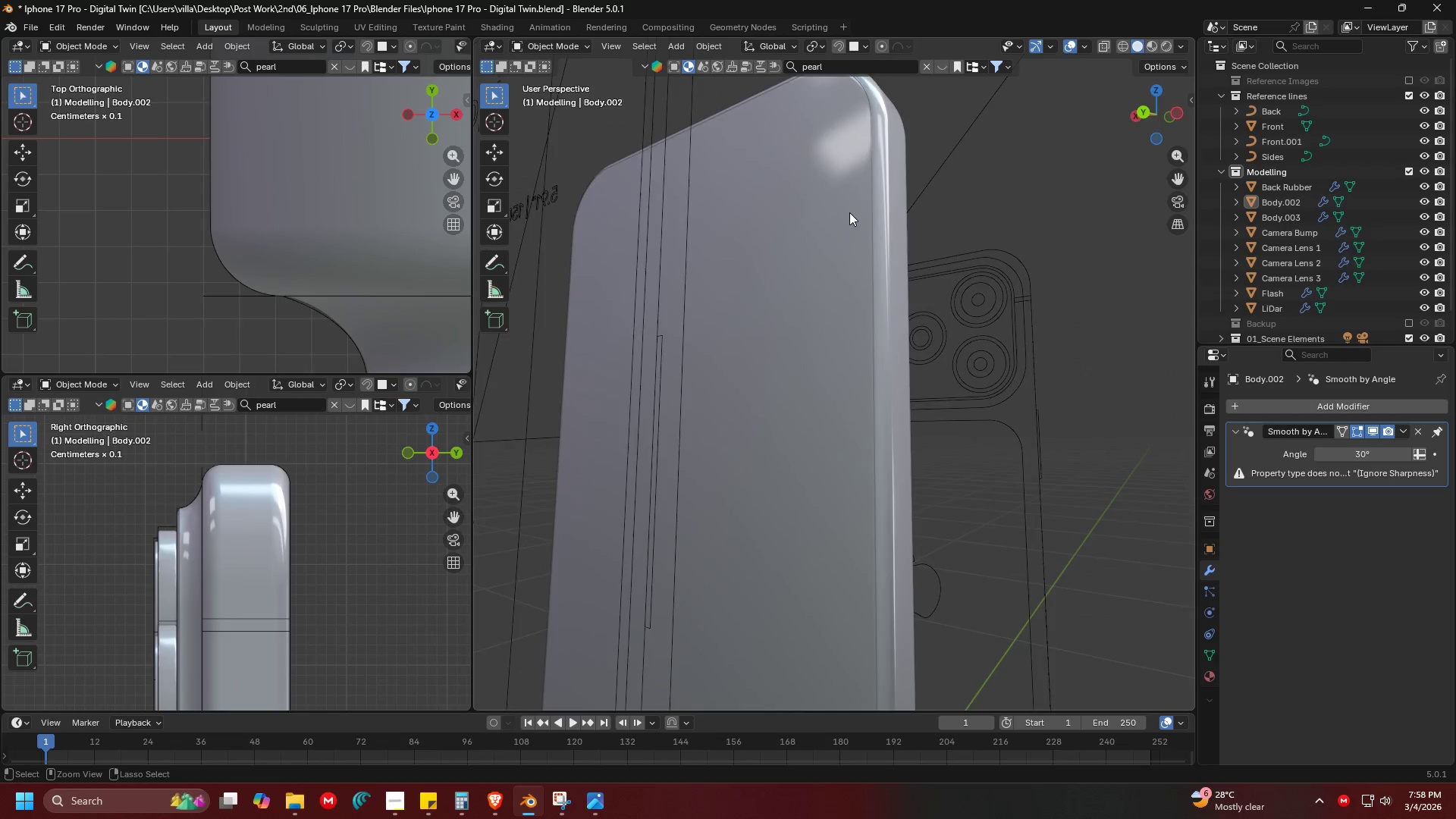 
hold_key(key=ShiftLeft, duration=0.31)
scroll: coordinate [837, 278], scroll_direction: down, amount: 5.0
 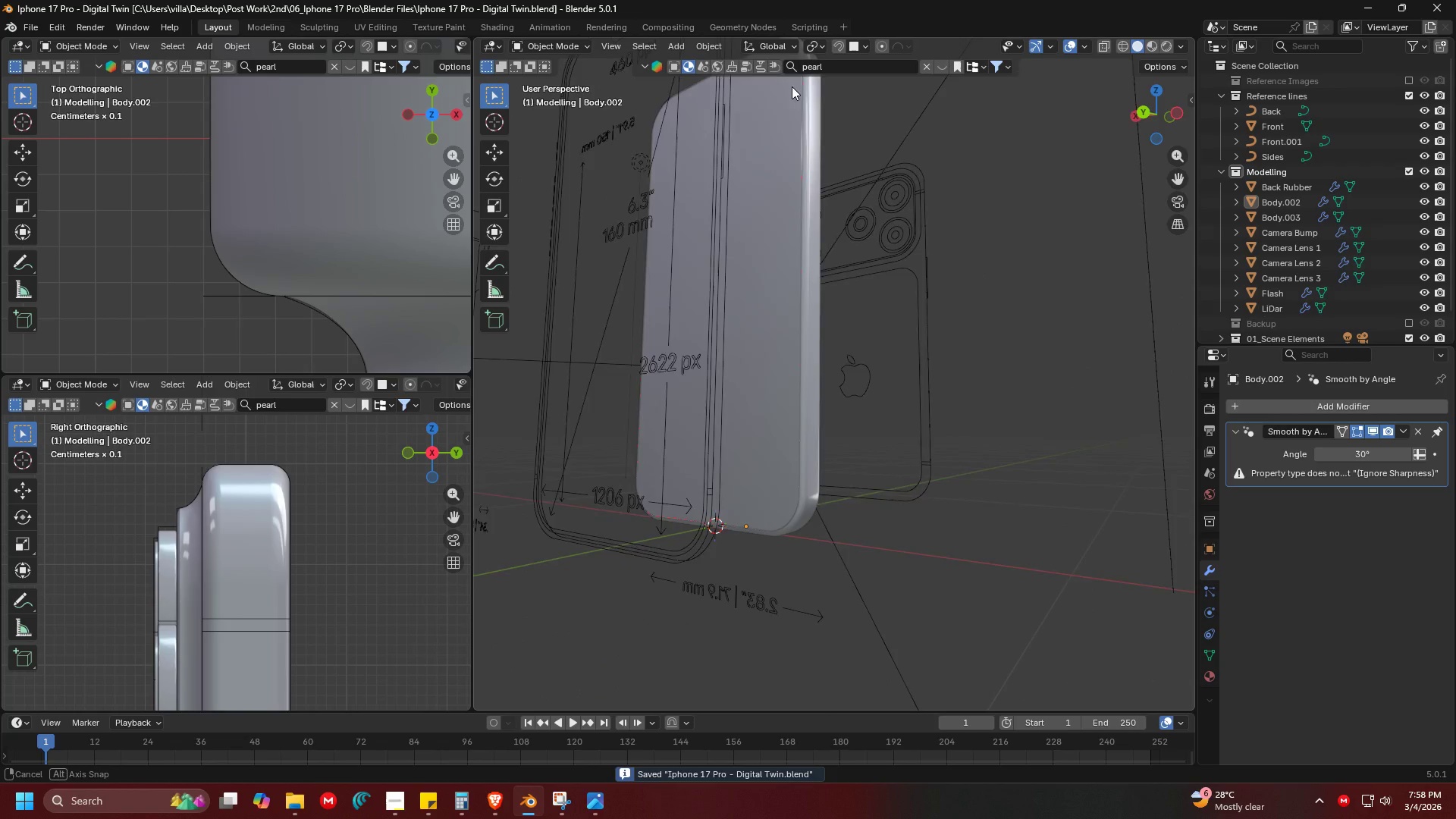 
type(13)
 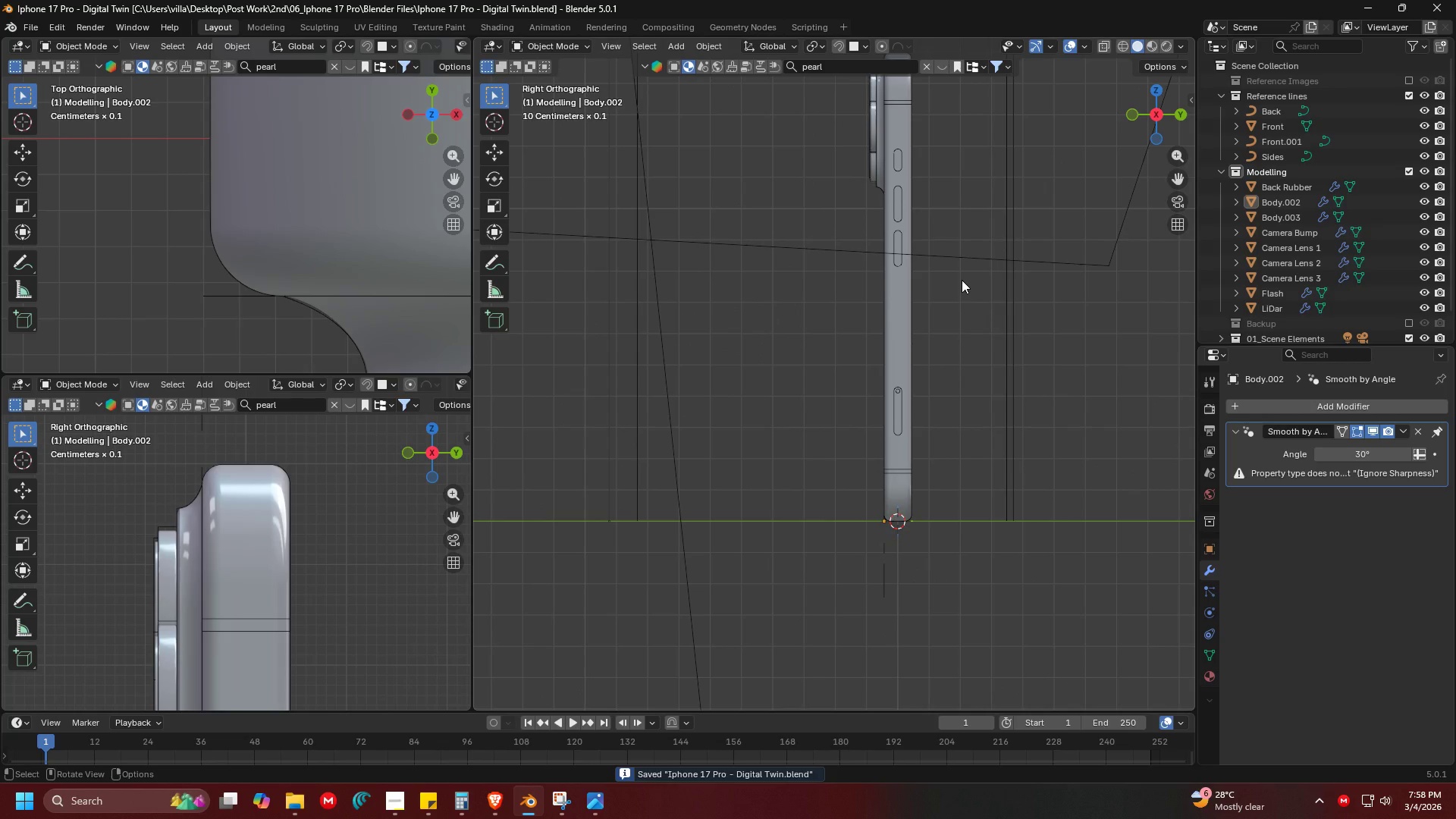 
key(Control+ControlLeft)
 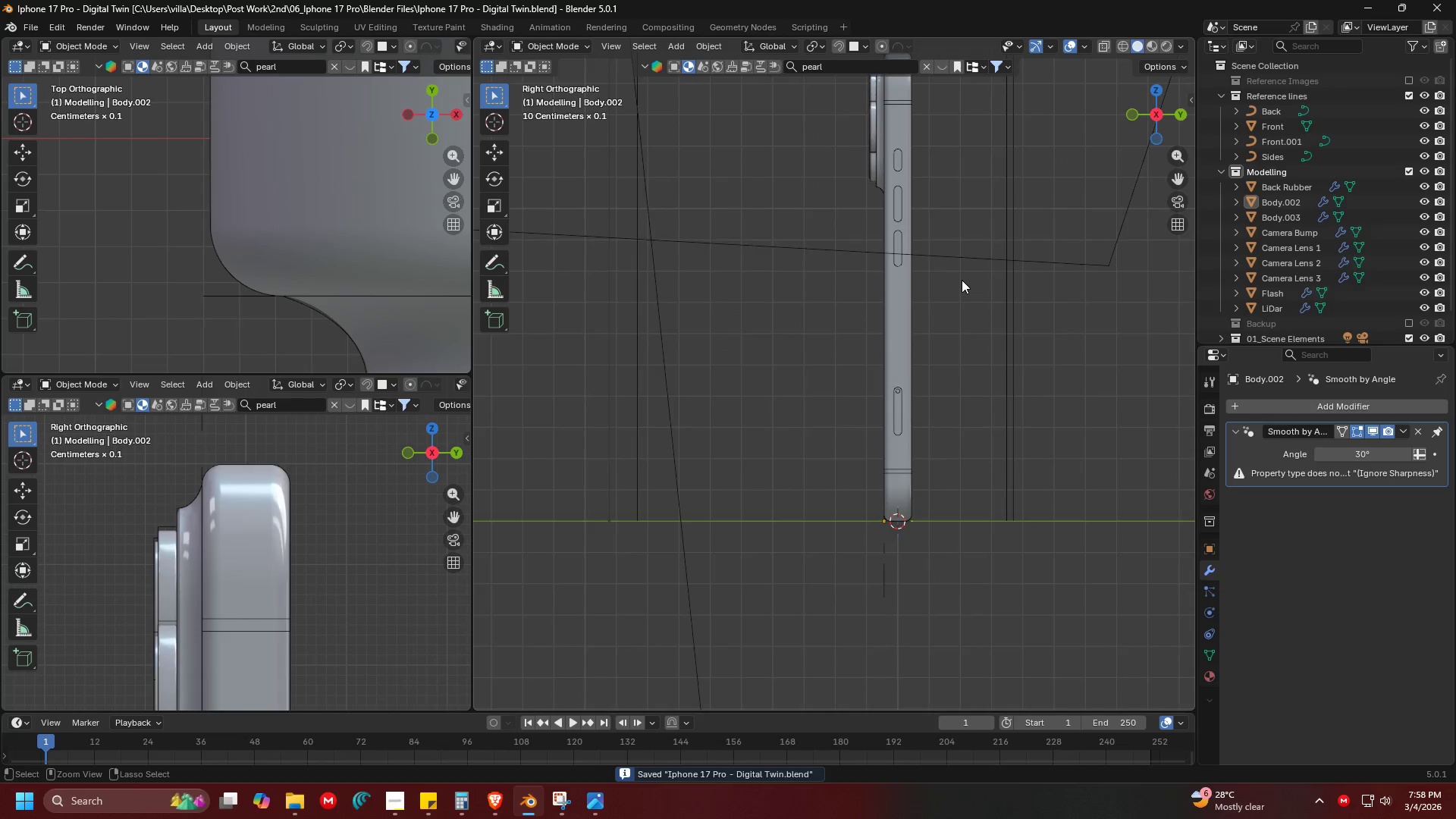 
key(Control+1)
 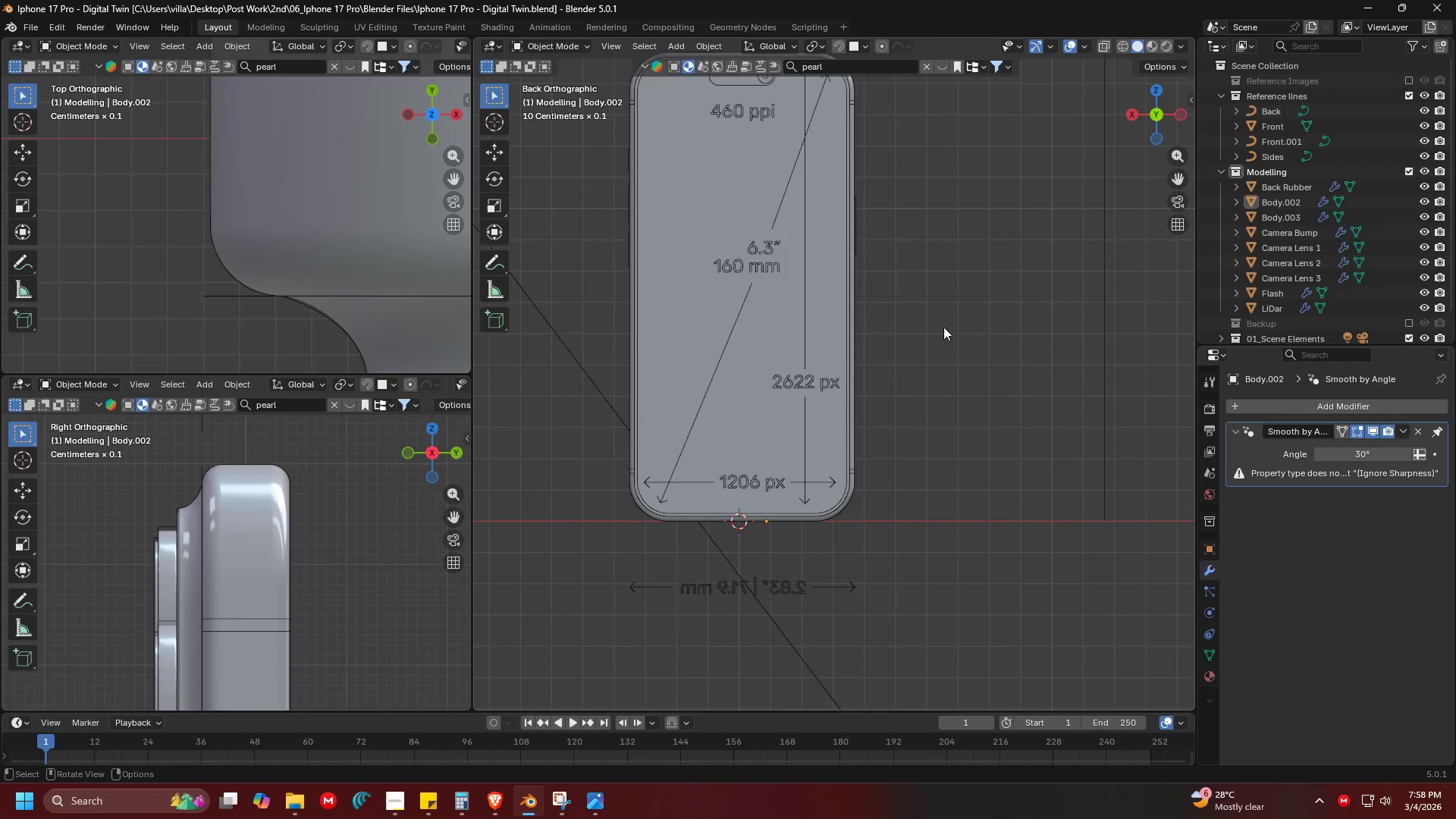 
key(Shift+ShiftLeft)
 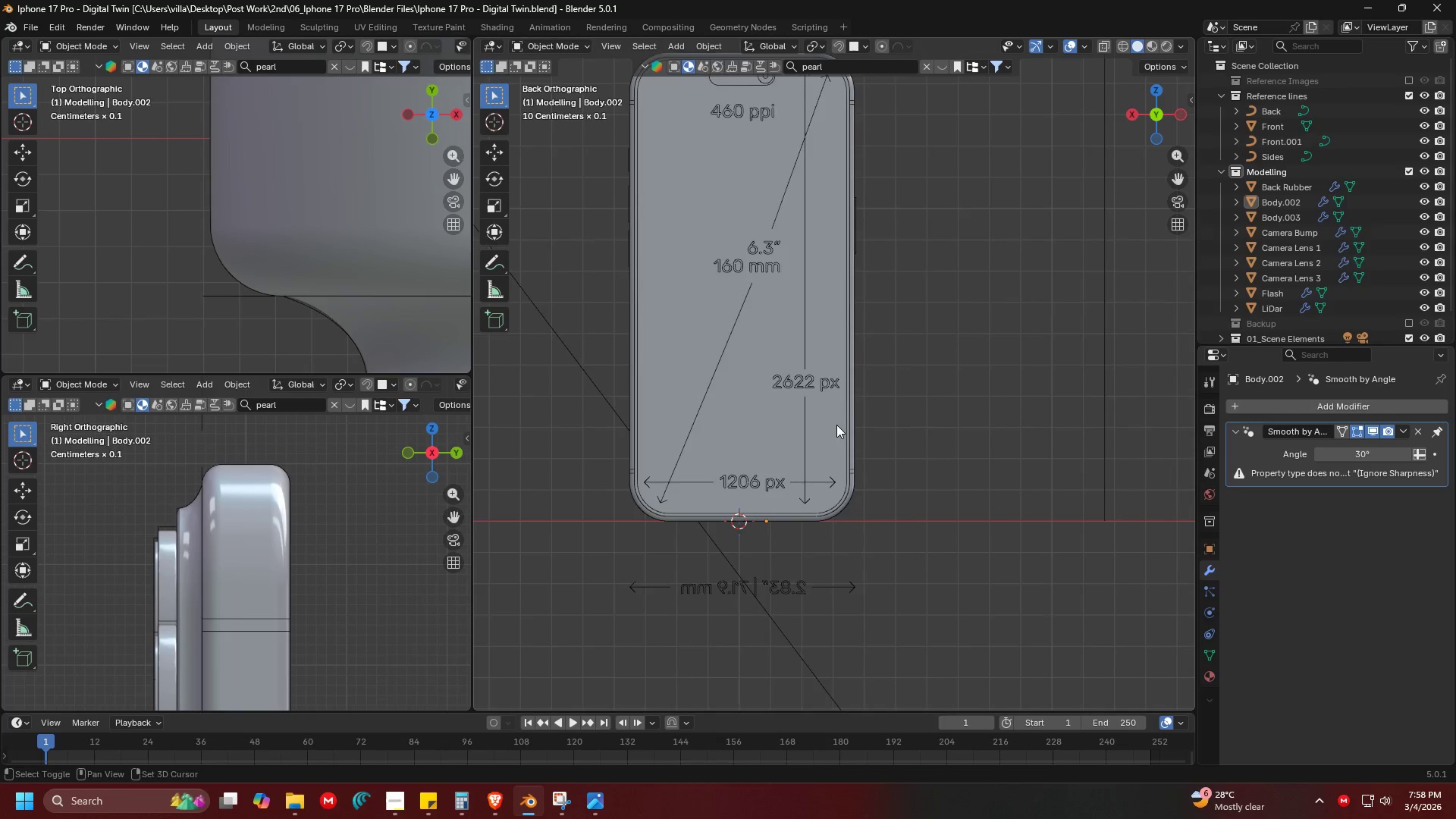 
scroll: coordinate [917, 295], scroll_direction: up, amount: 7.0
 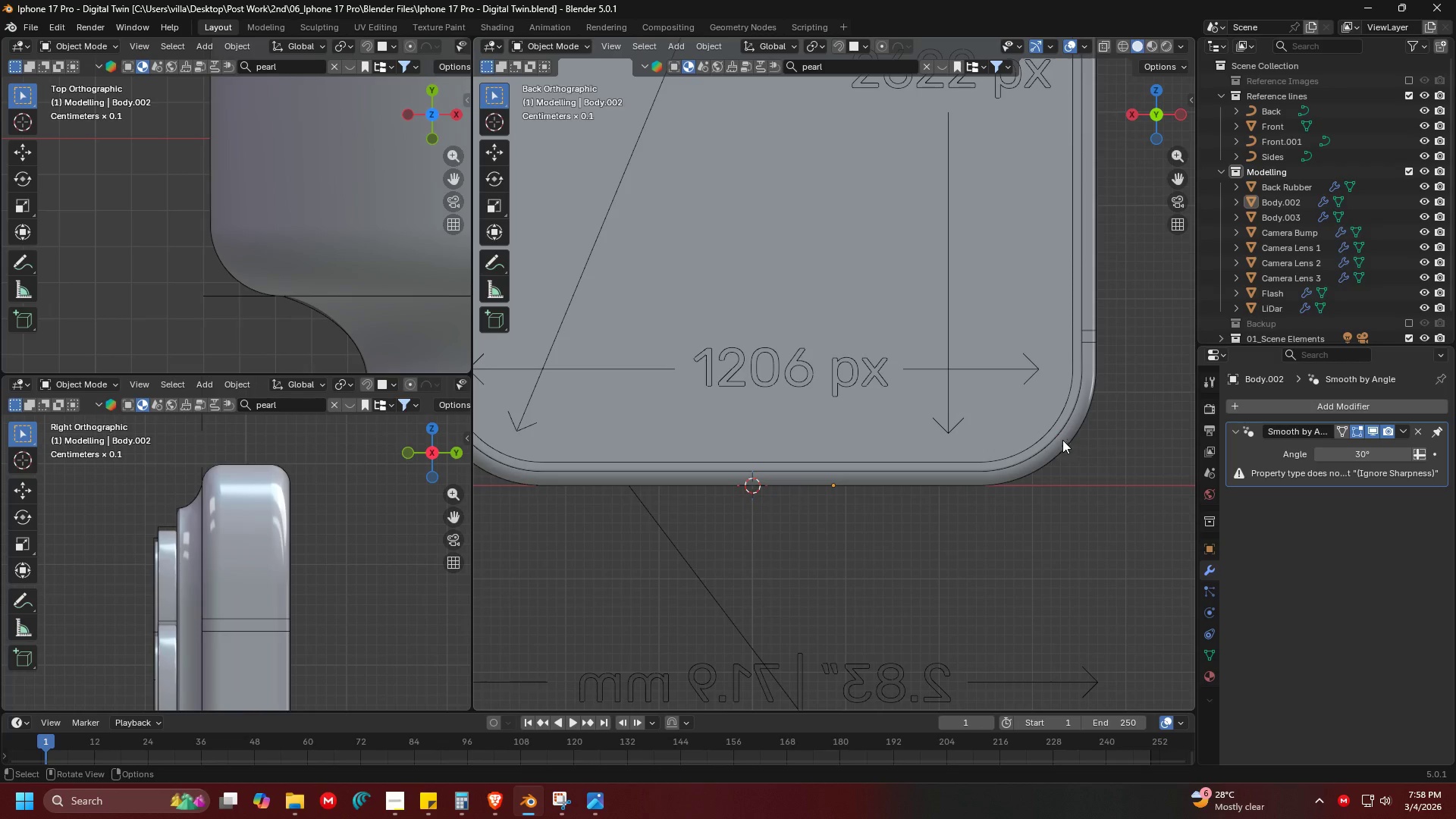 
left_click([1046, 439])
 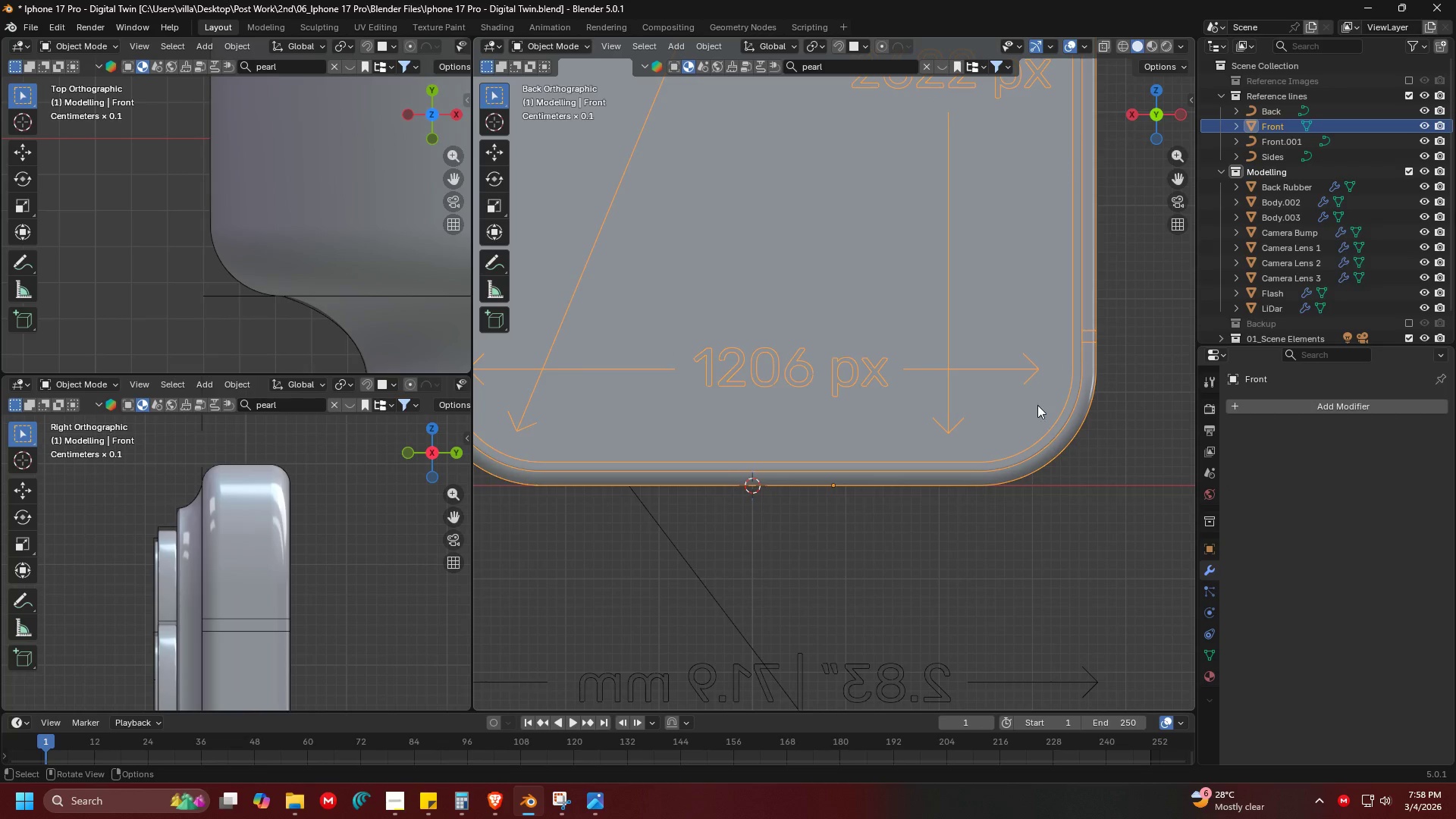 
key(Shift+ShiftLeft)
 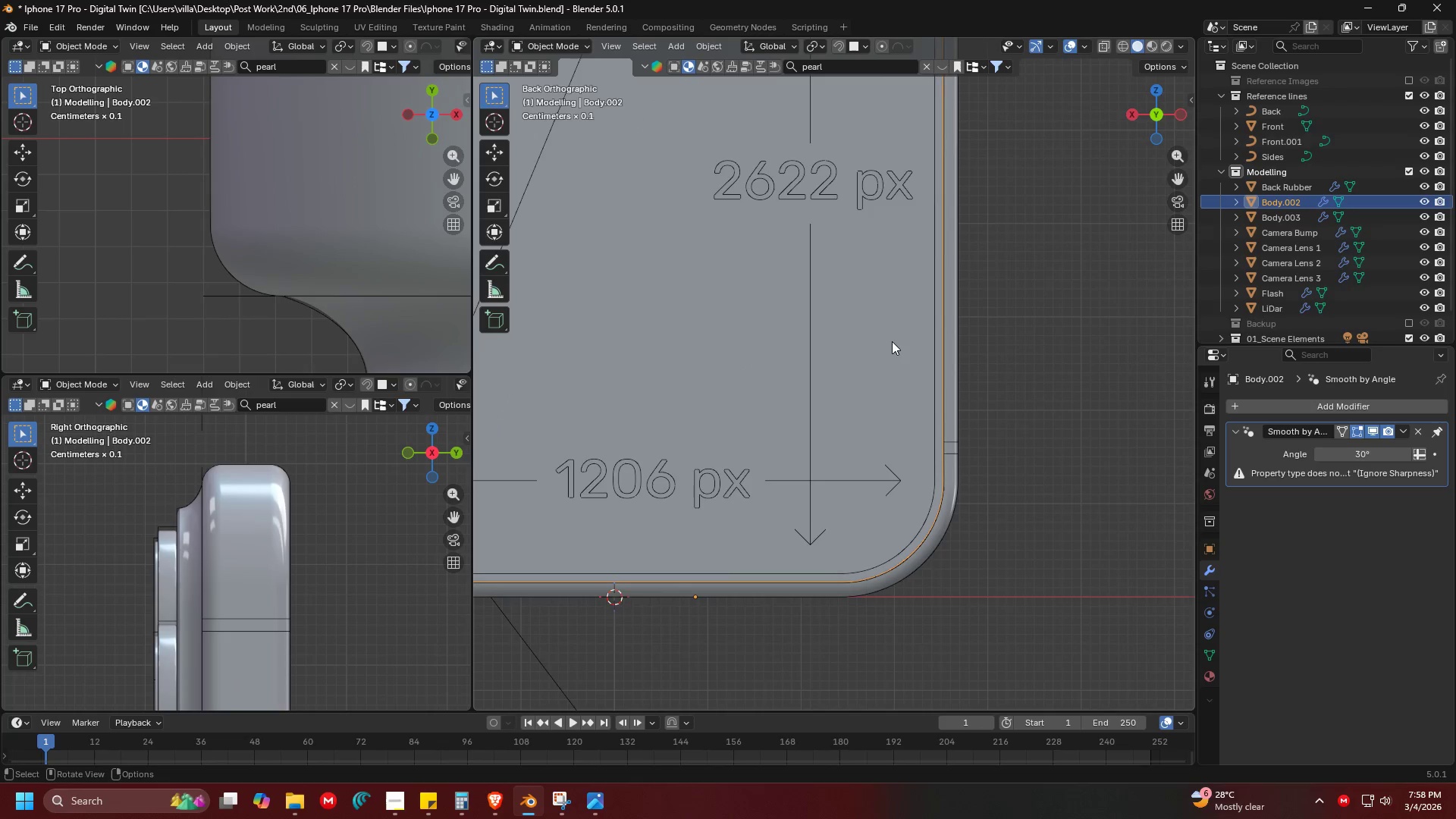 
hold_key(key=ShiftLeft, duration=1.5)
 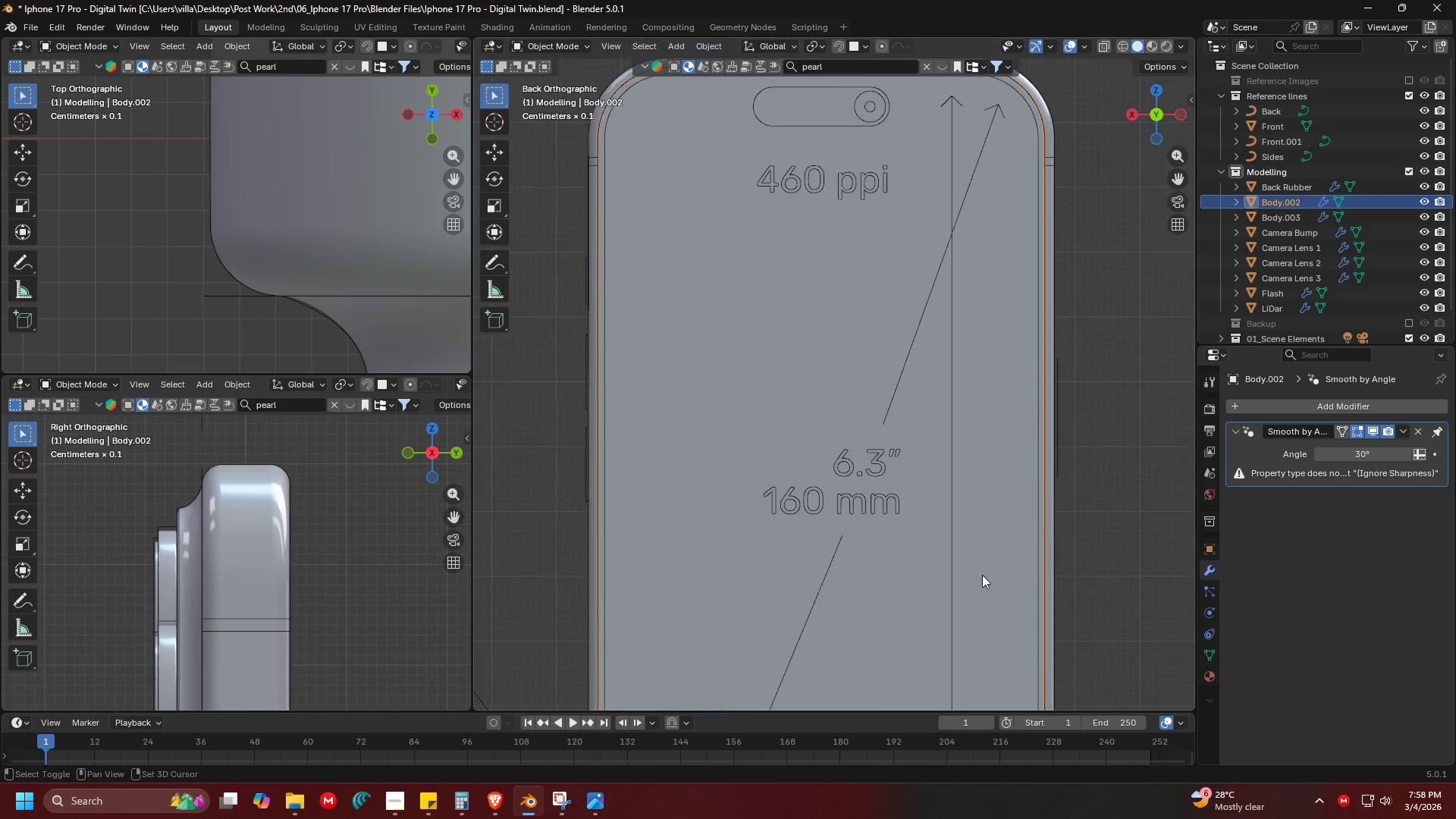 
scroll: coordinate [892, 334], scroll_direction: down, amount: 2.0
 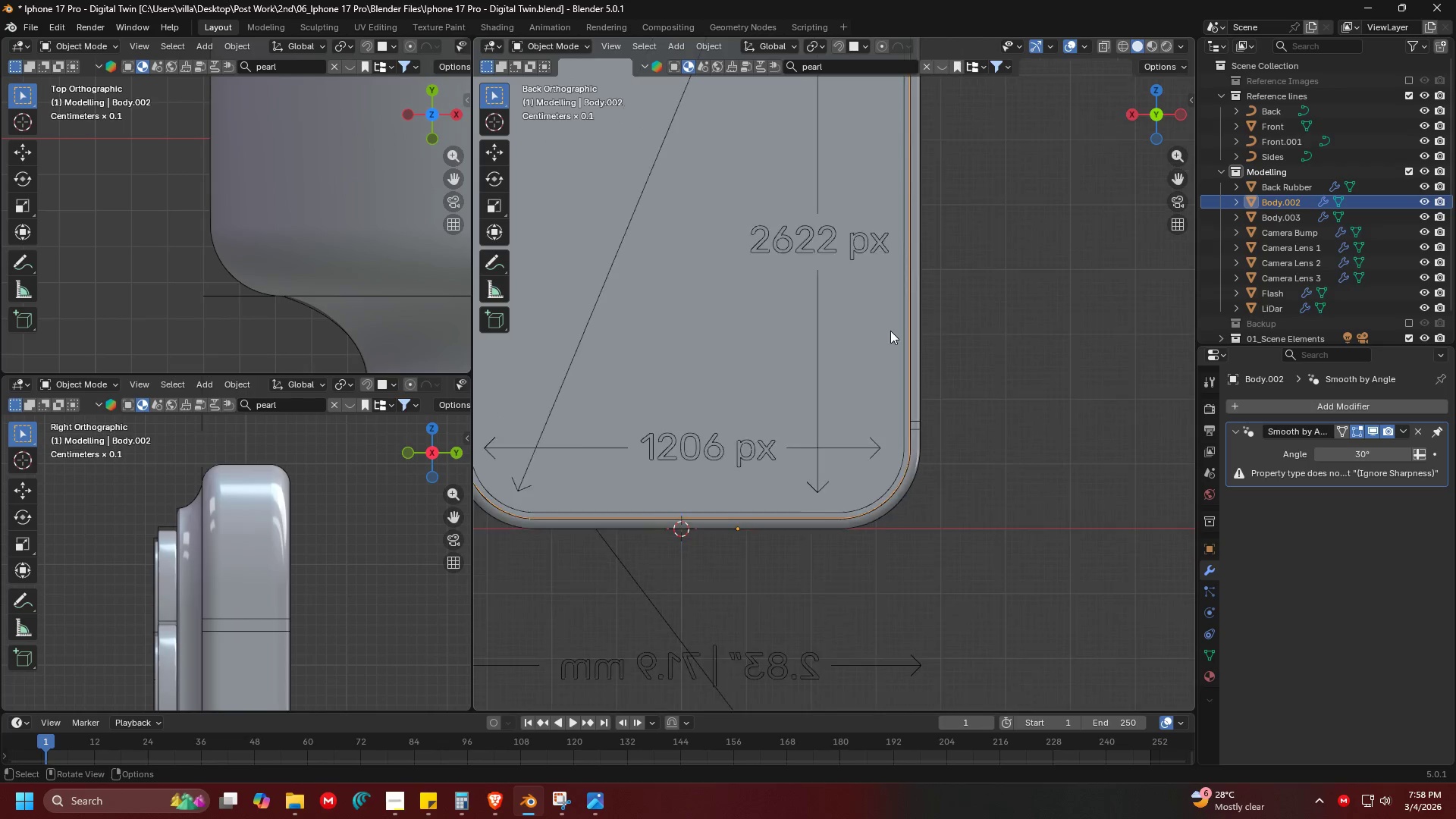 
hold_key(key=ShiftLeft, duration=1.51)
 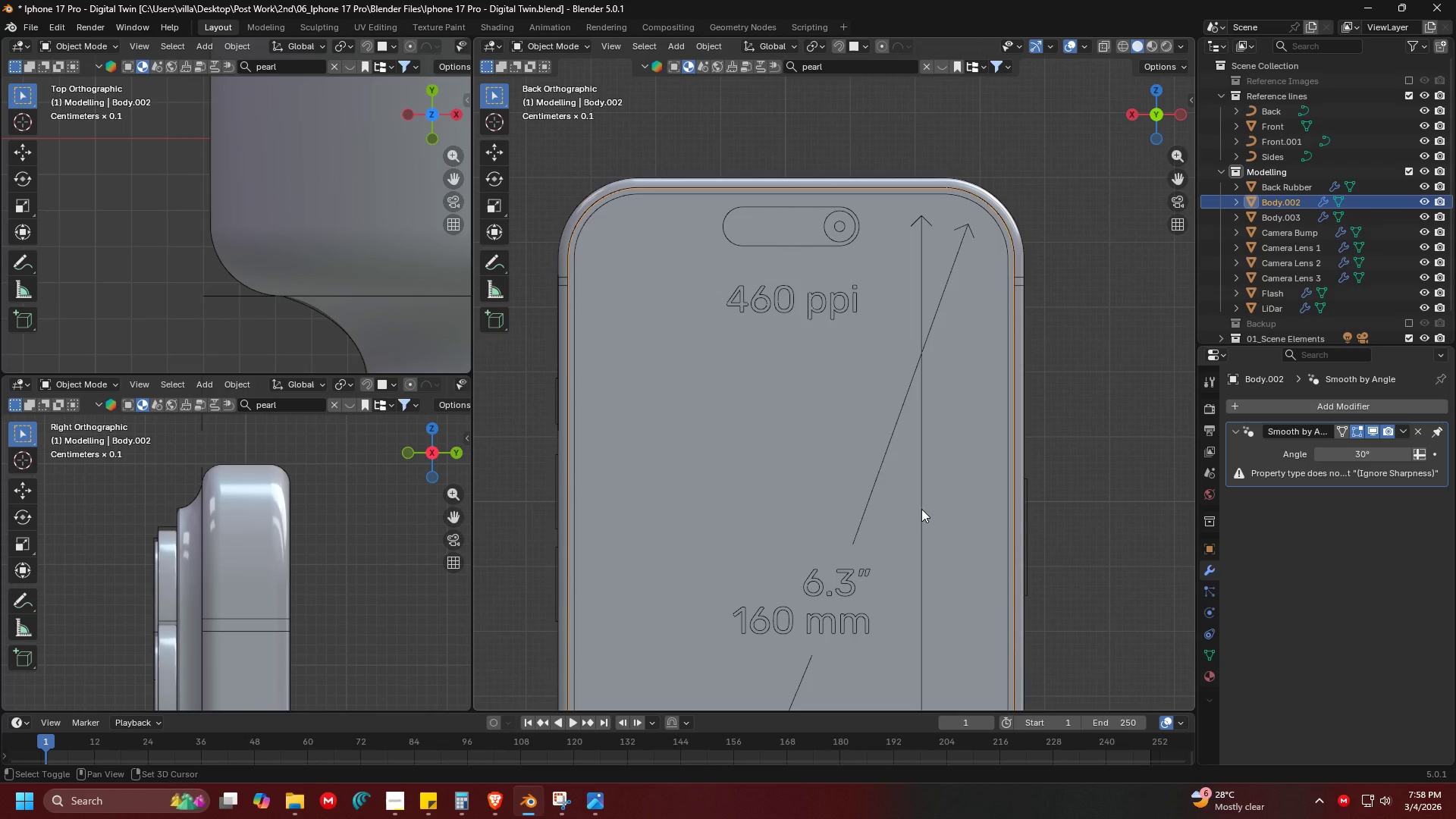 
hold_key(key=ShiftLeft, duration=1.19)
 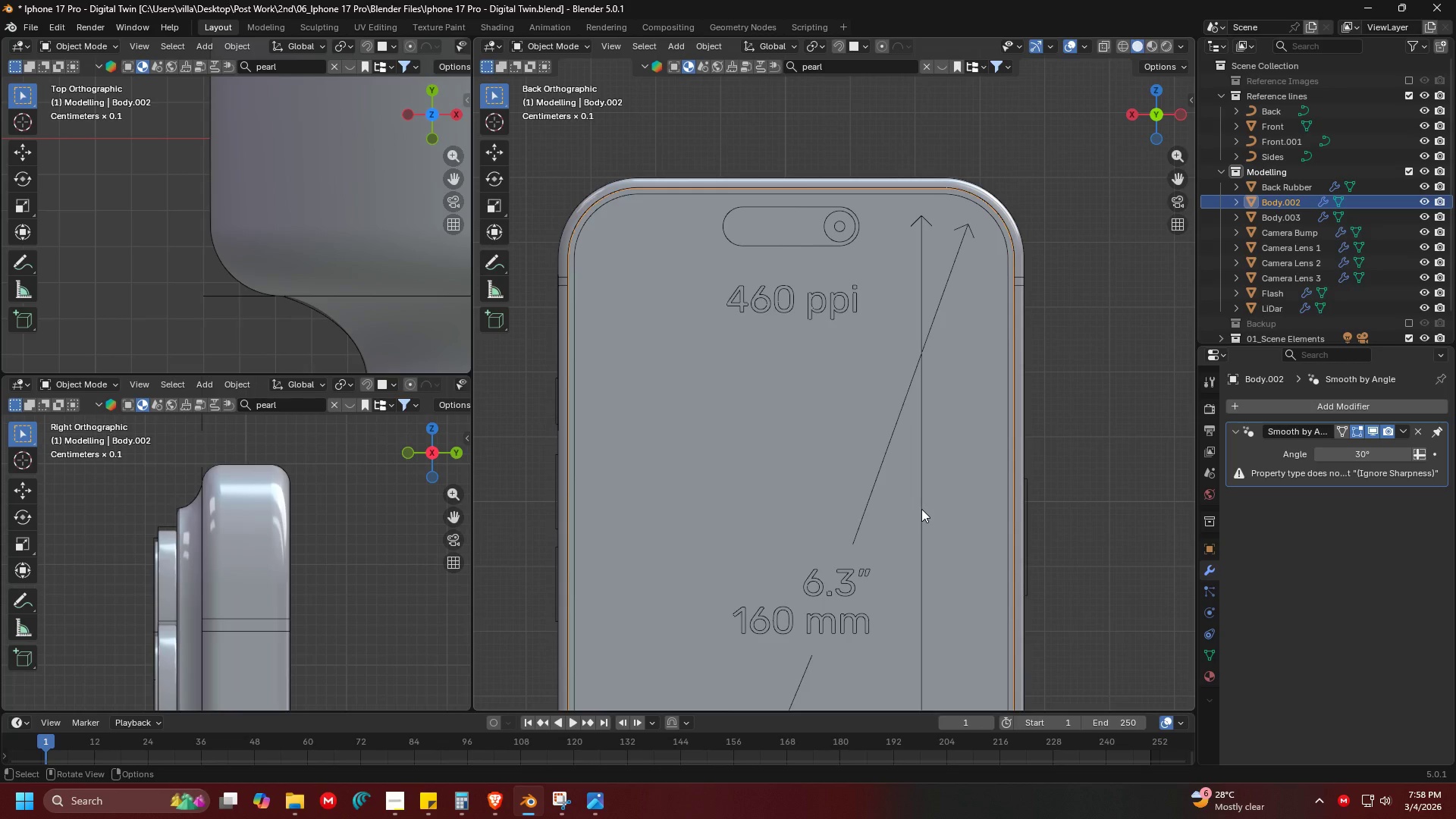 
wait(17.2)
 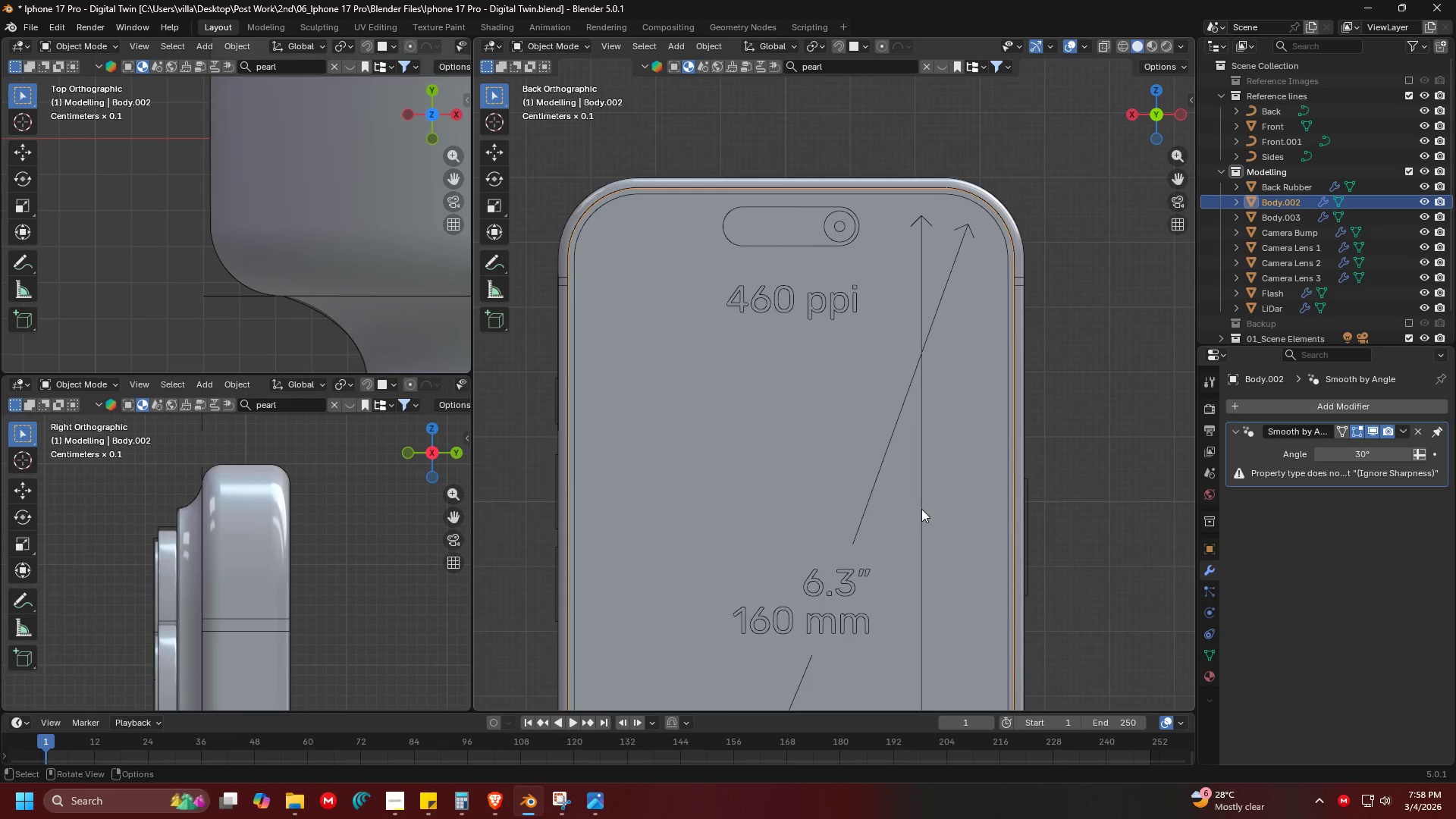 
left_click([392, 800])